 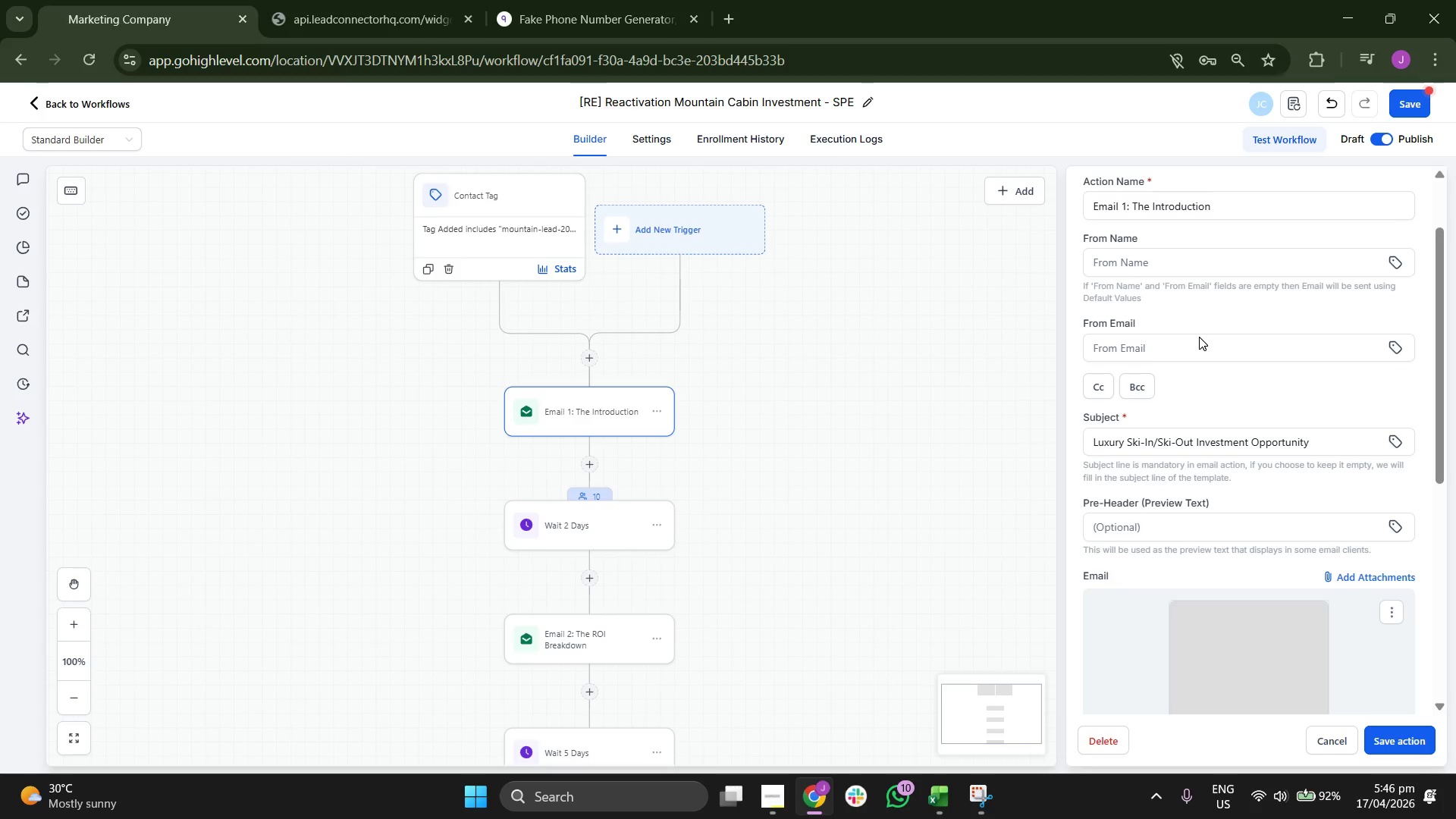 
scroll: coordinate [1199, 337], scroll_direction: none, amount: 0.0
 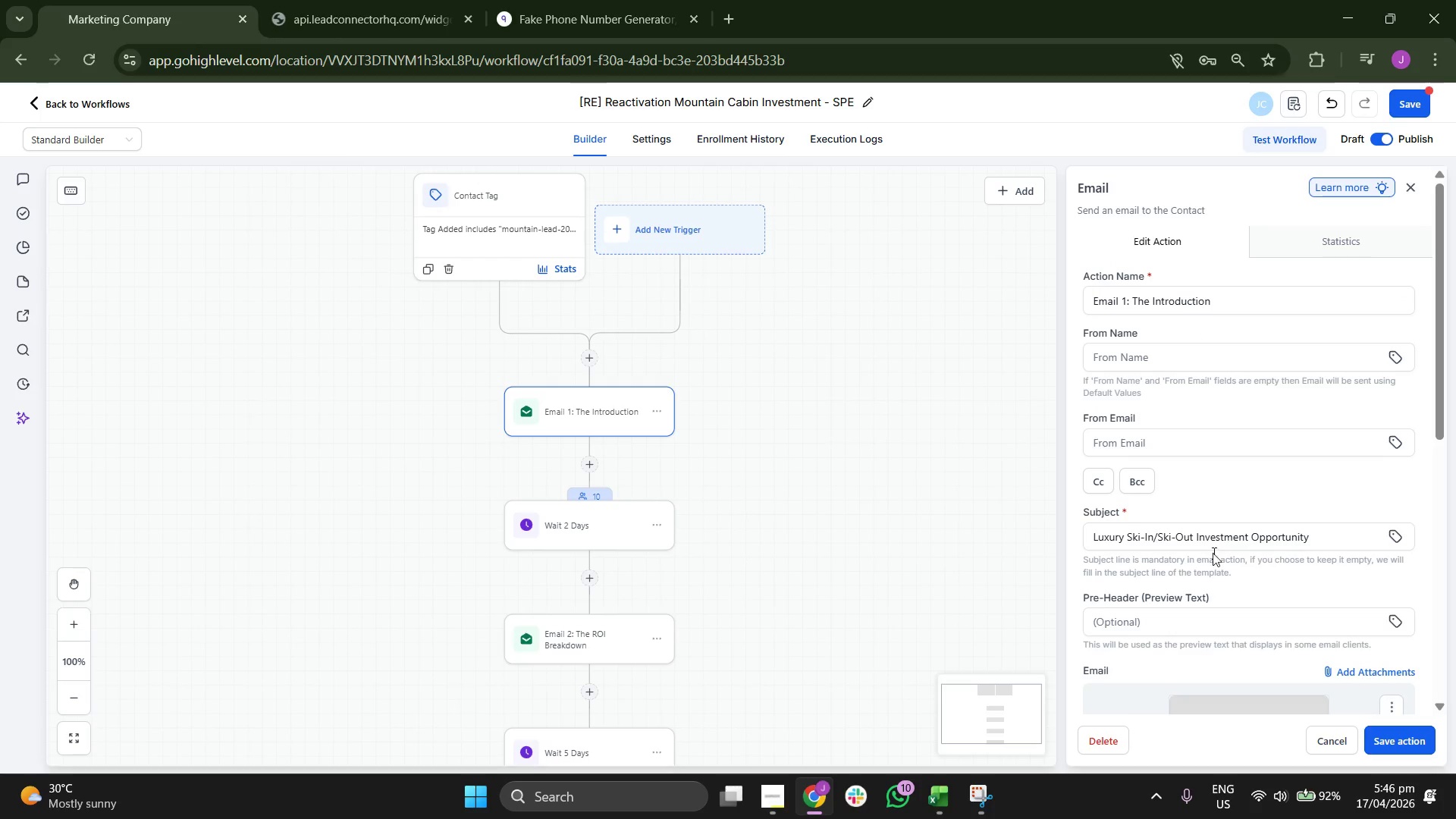 
left_click([1216, 540])
 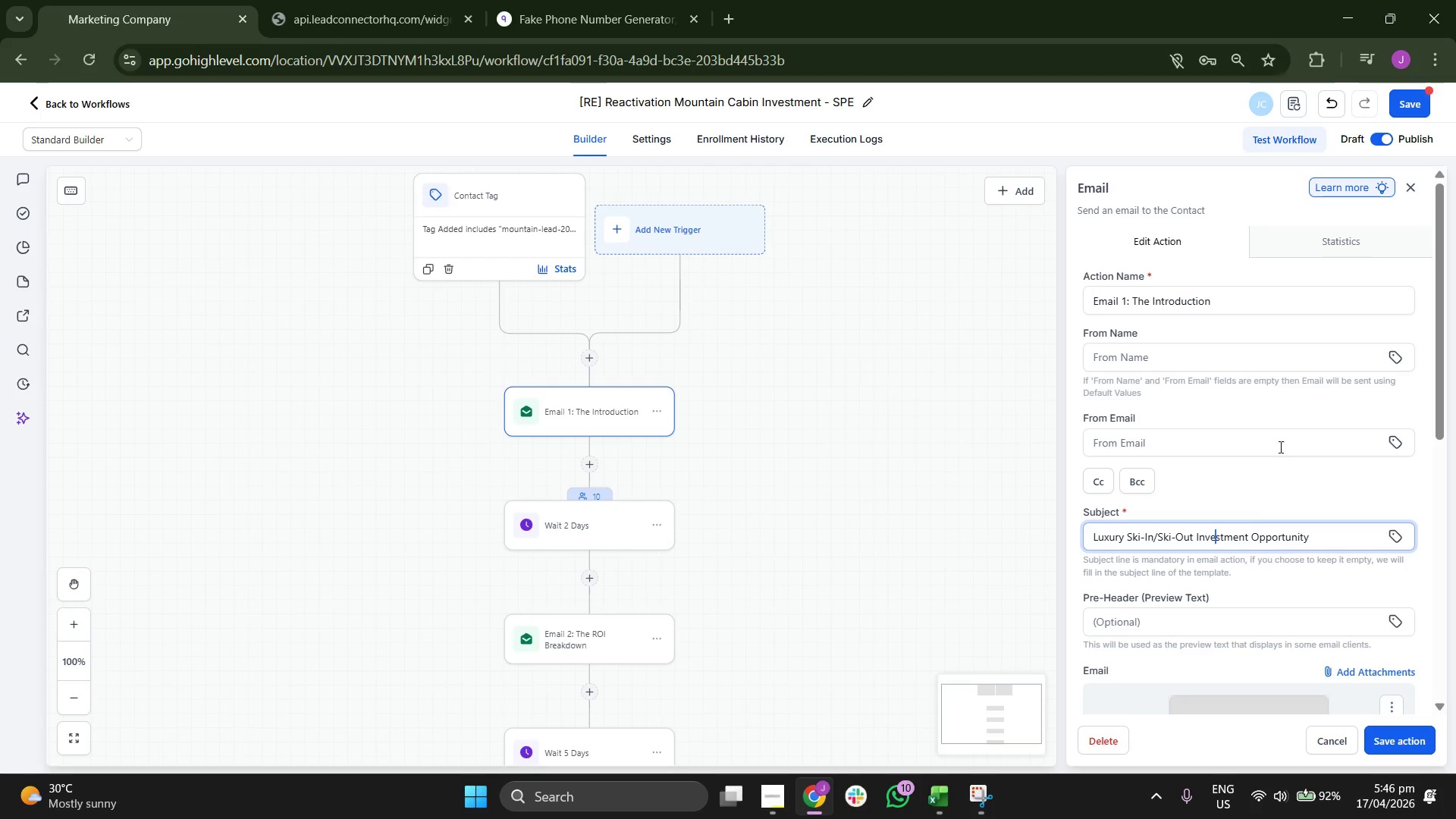 
scroll: coordinate [1280, 446], scroll_direction: none, amount: 0.0
 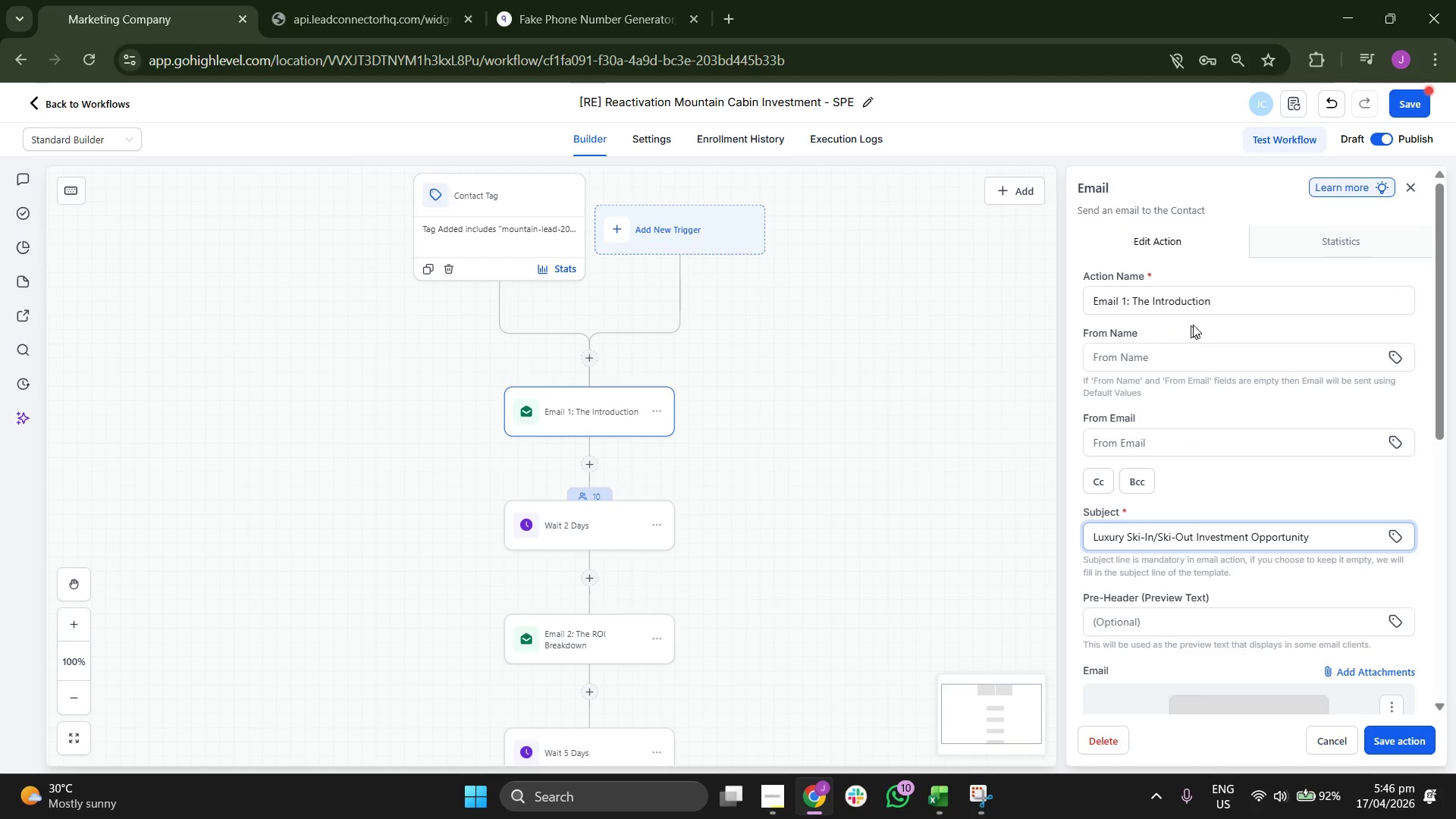 
left_click([1240, 305])
 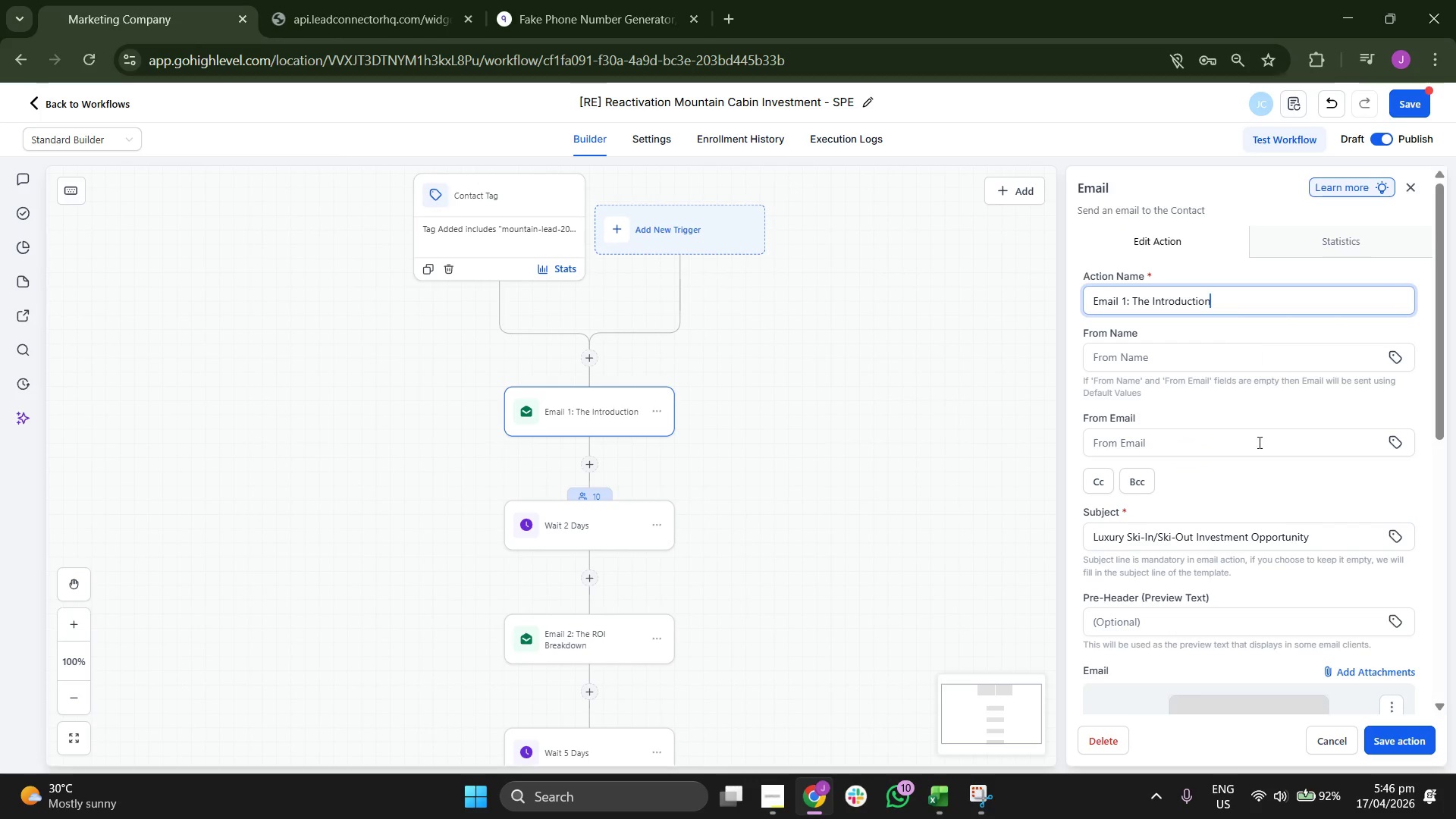 
scroll: coordinate [1258, 442], scroll_direction: down, amount: 4.0
 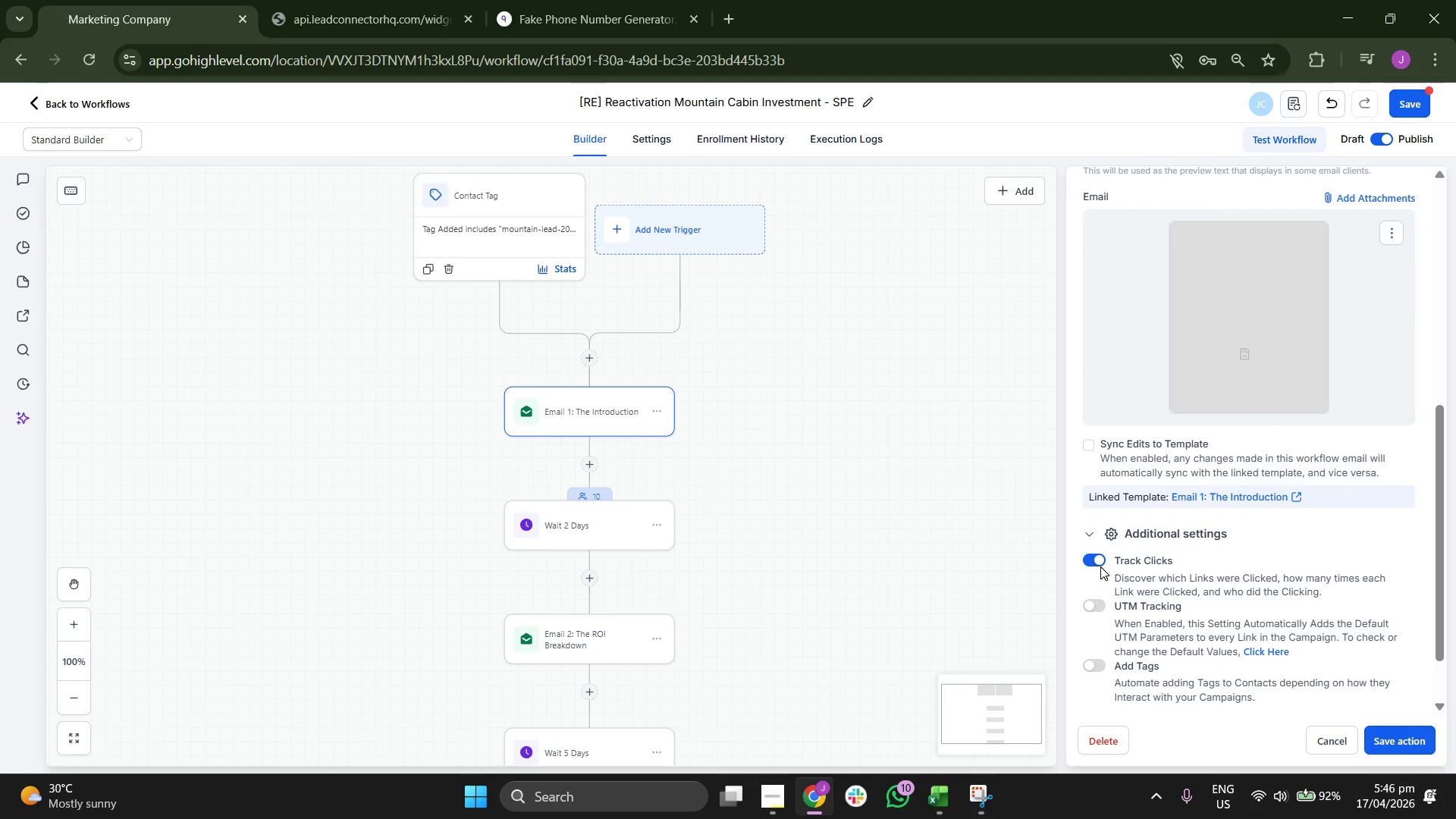 
scroll: coordinate [1222, 540], scroll_direction: none, amount: 0.0
 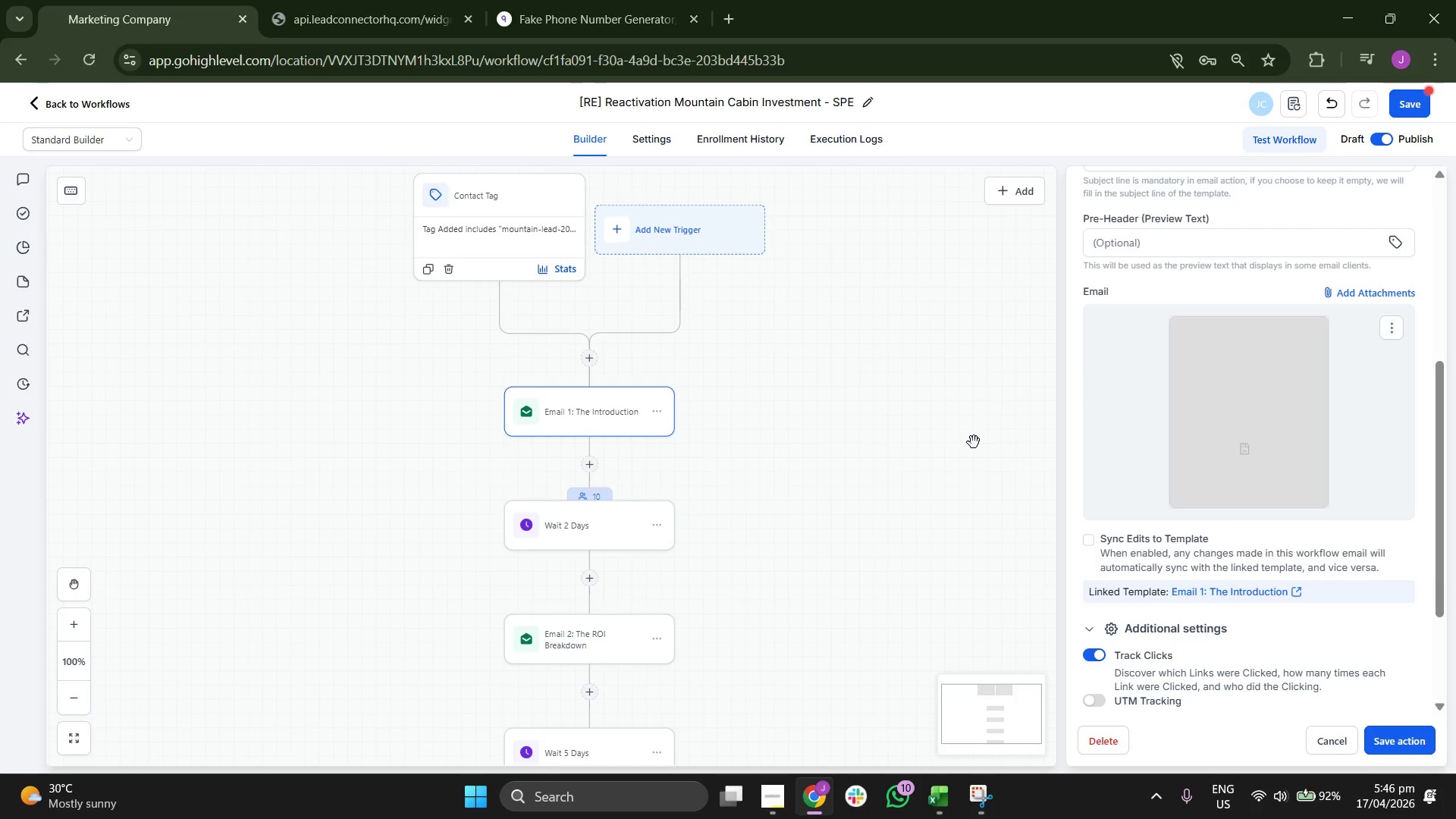 
left_click([1327, 731])
 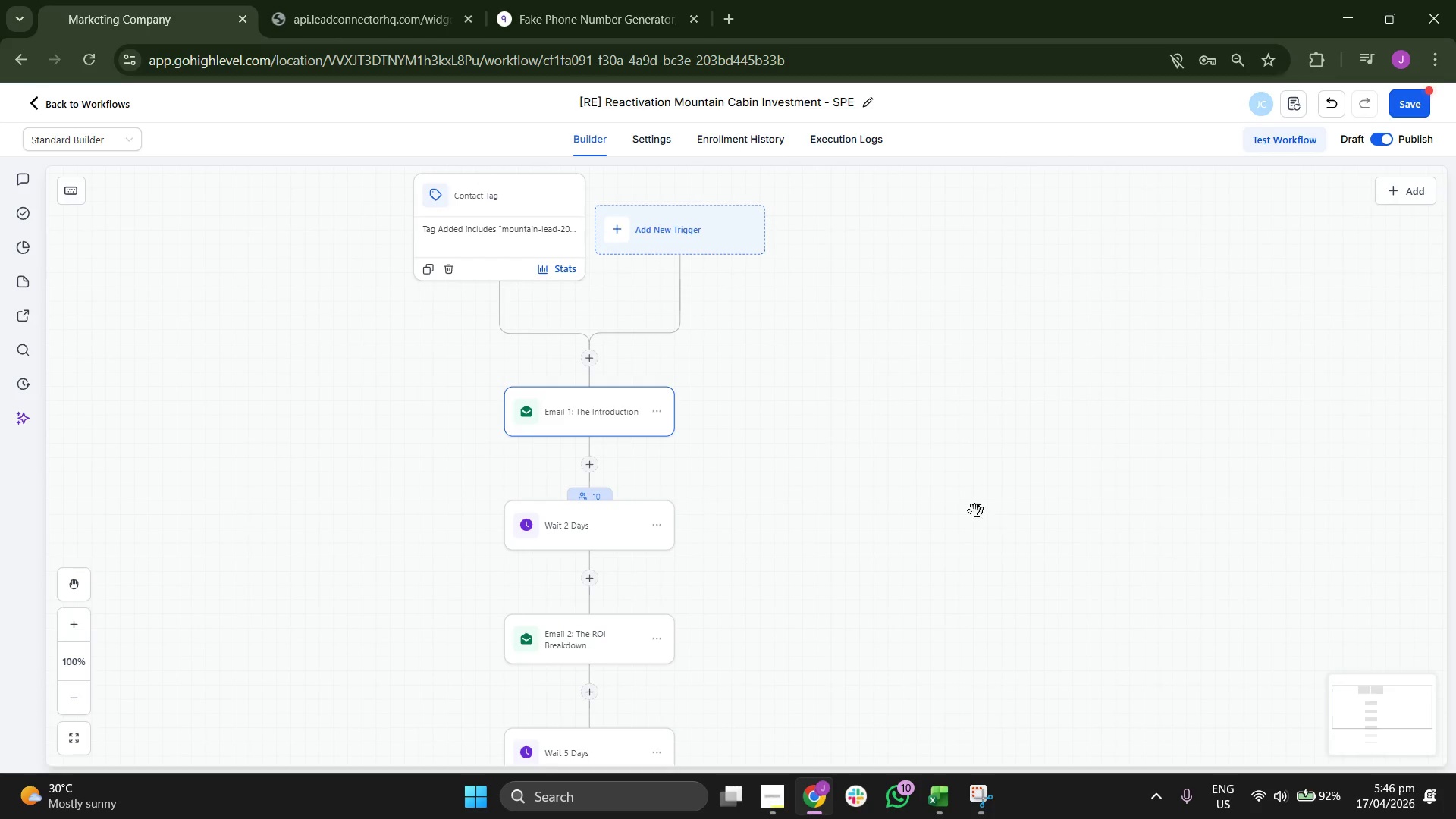 
left_click_drag(start_coordinate=[965, 509], to_coordinate=[1031, 410])
 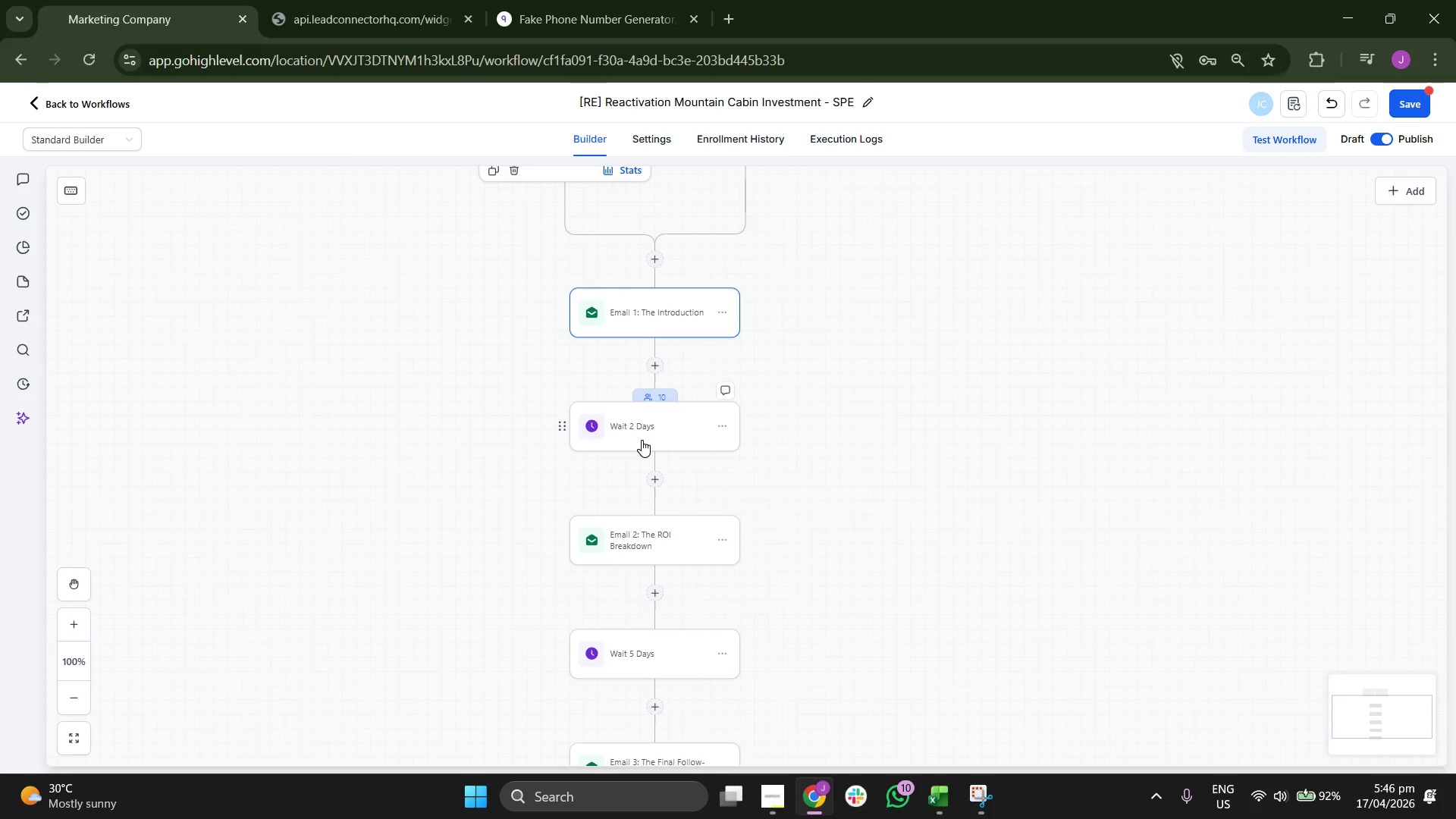 
left_click([654, 437])
 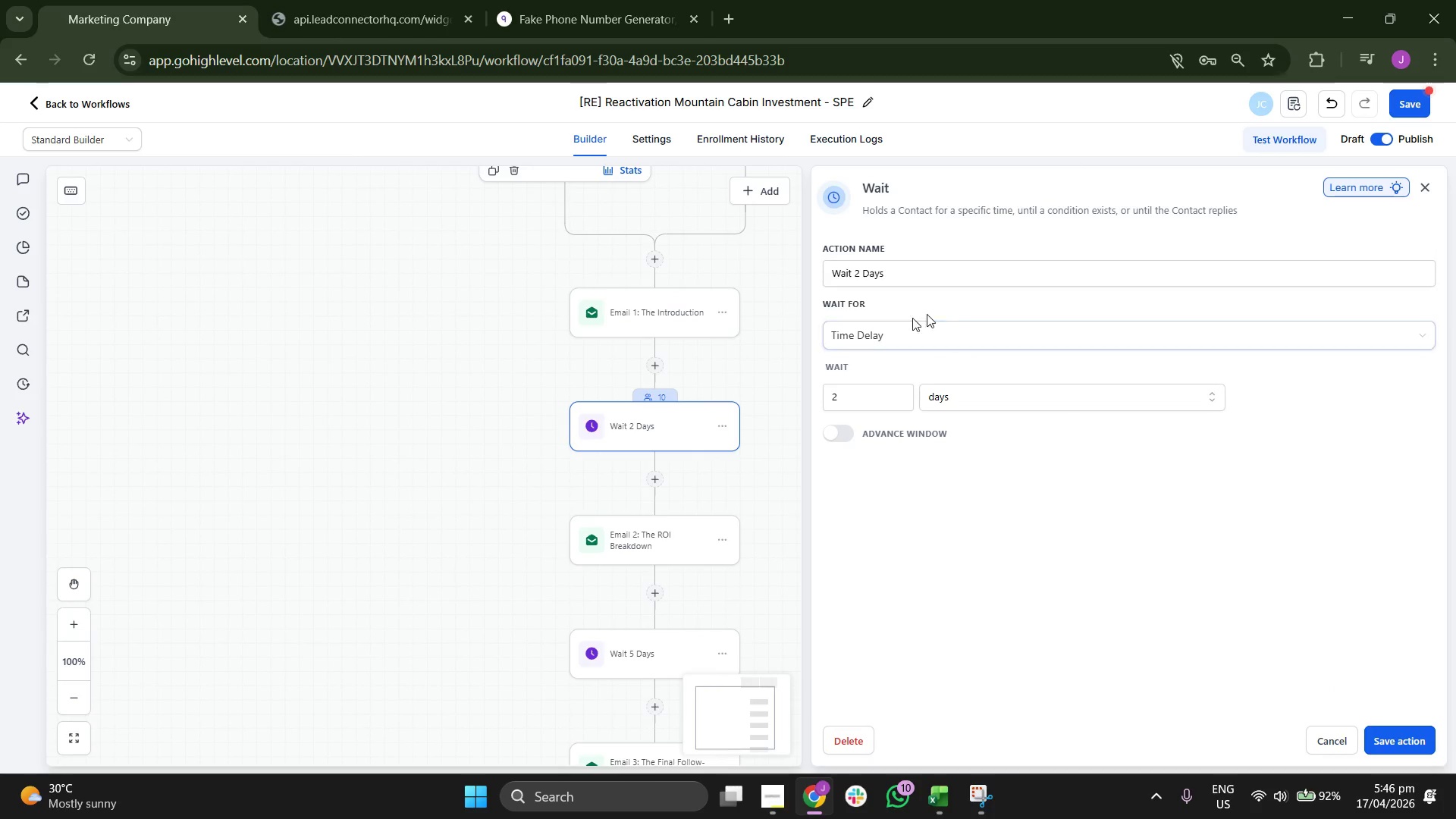 
left_click_drag(start_coordinate=[565, 402], to_coordinate=[480, 359])
 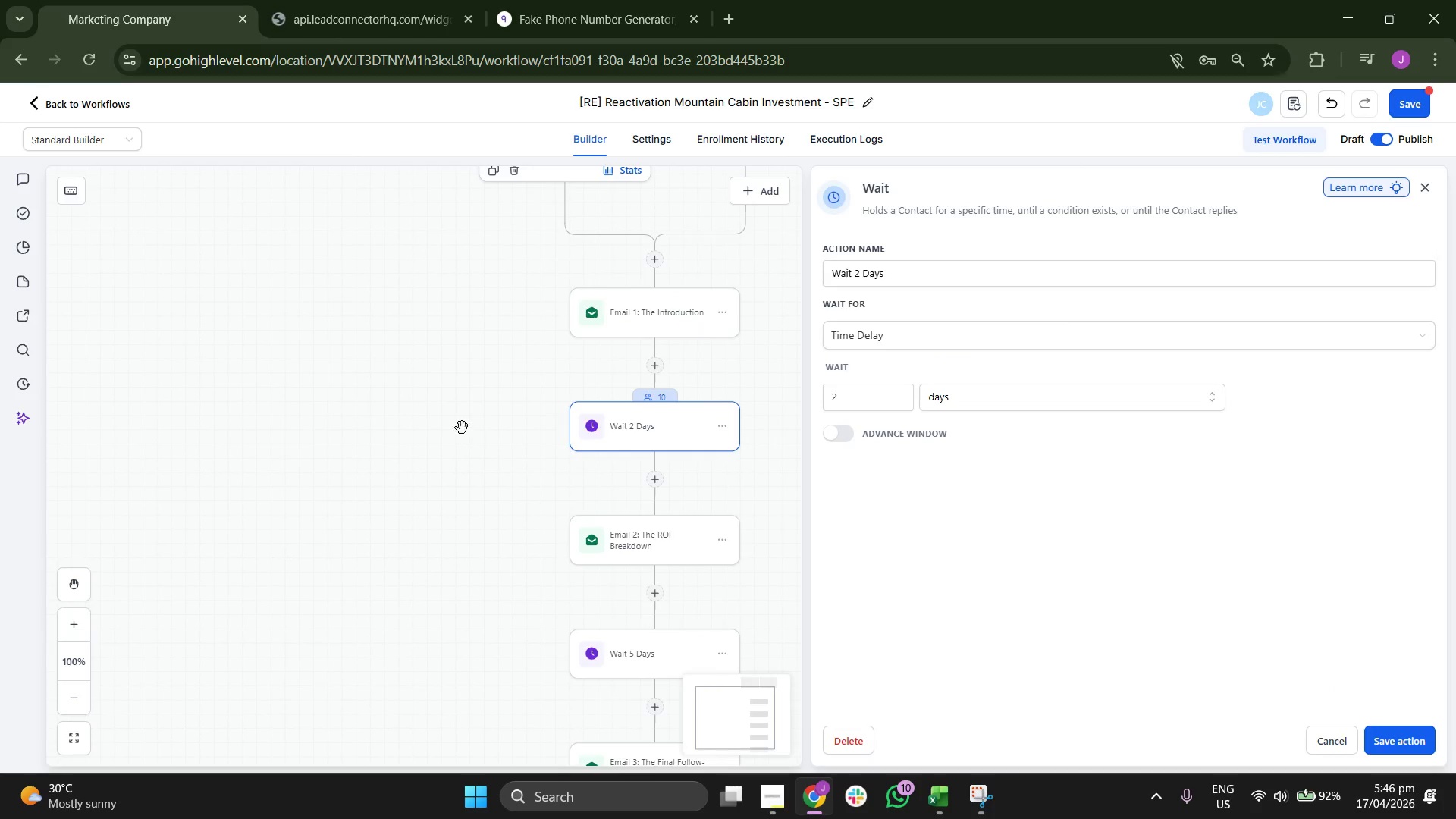 
left_click_drag(start_coordinate=[450, 419], to_coordinate=[400, 372])
 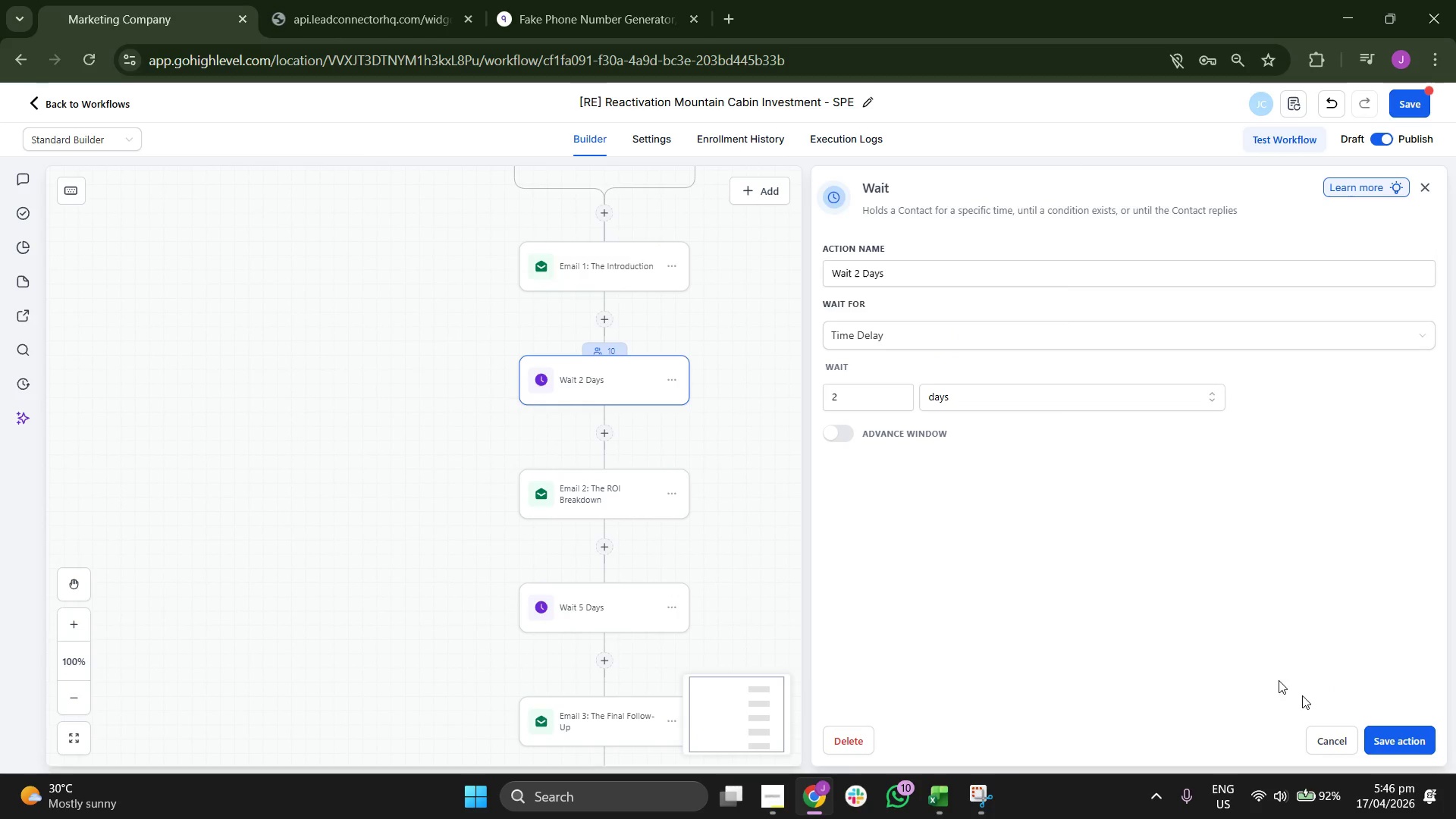 
left_click([1332, 736])
 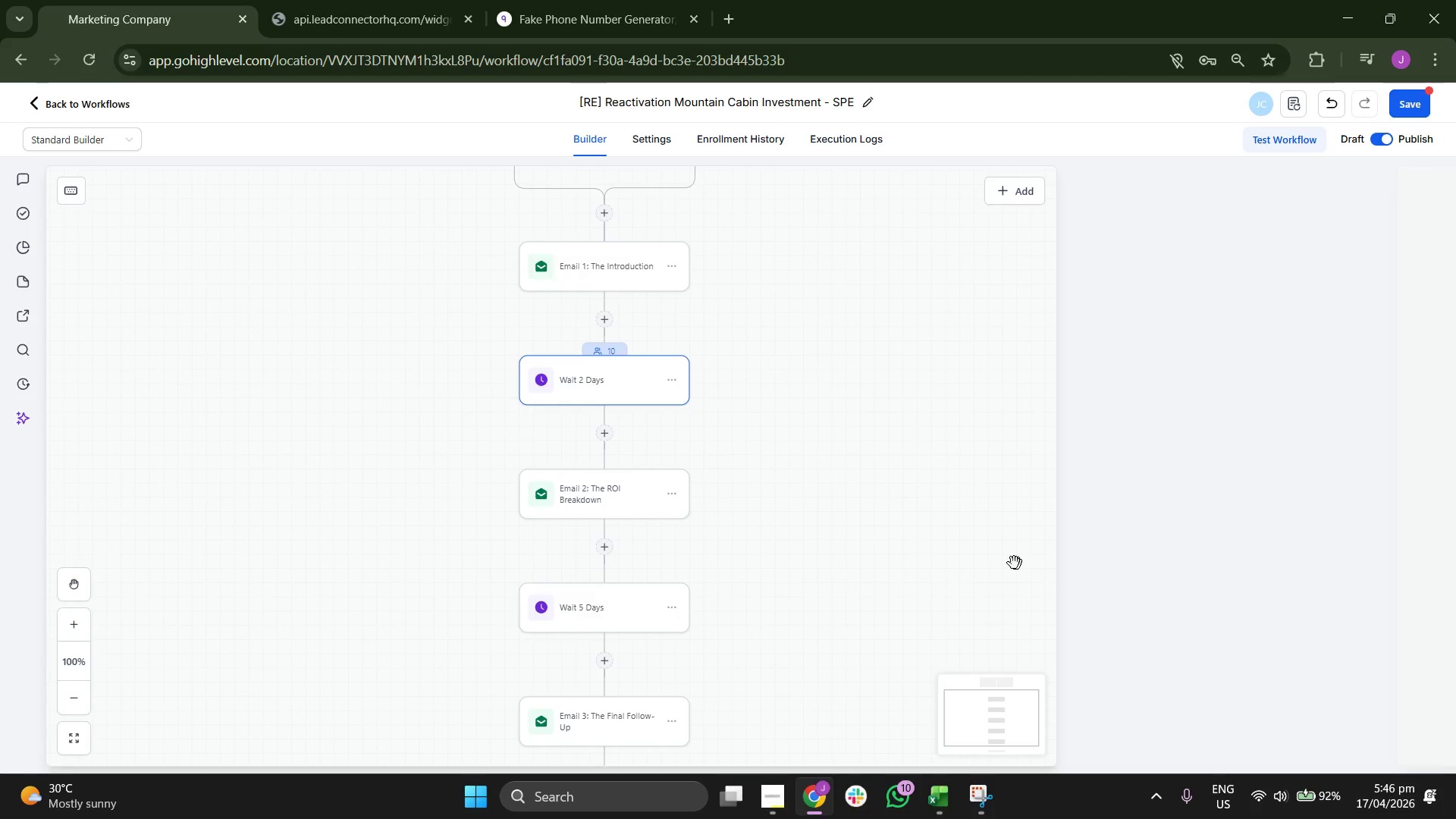 
left_click_drag(start_coordinate=[1012, 552], to_coordinate=[1058, 425])
 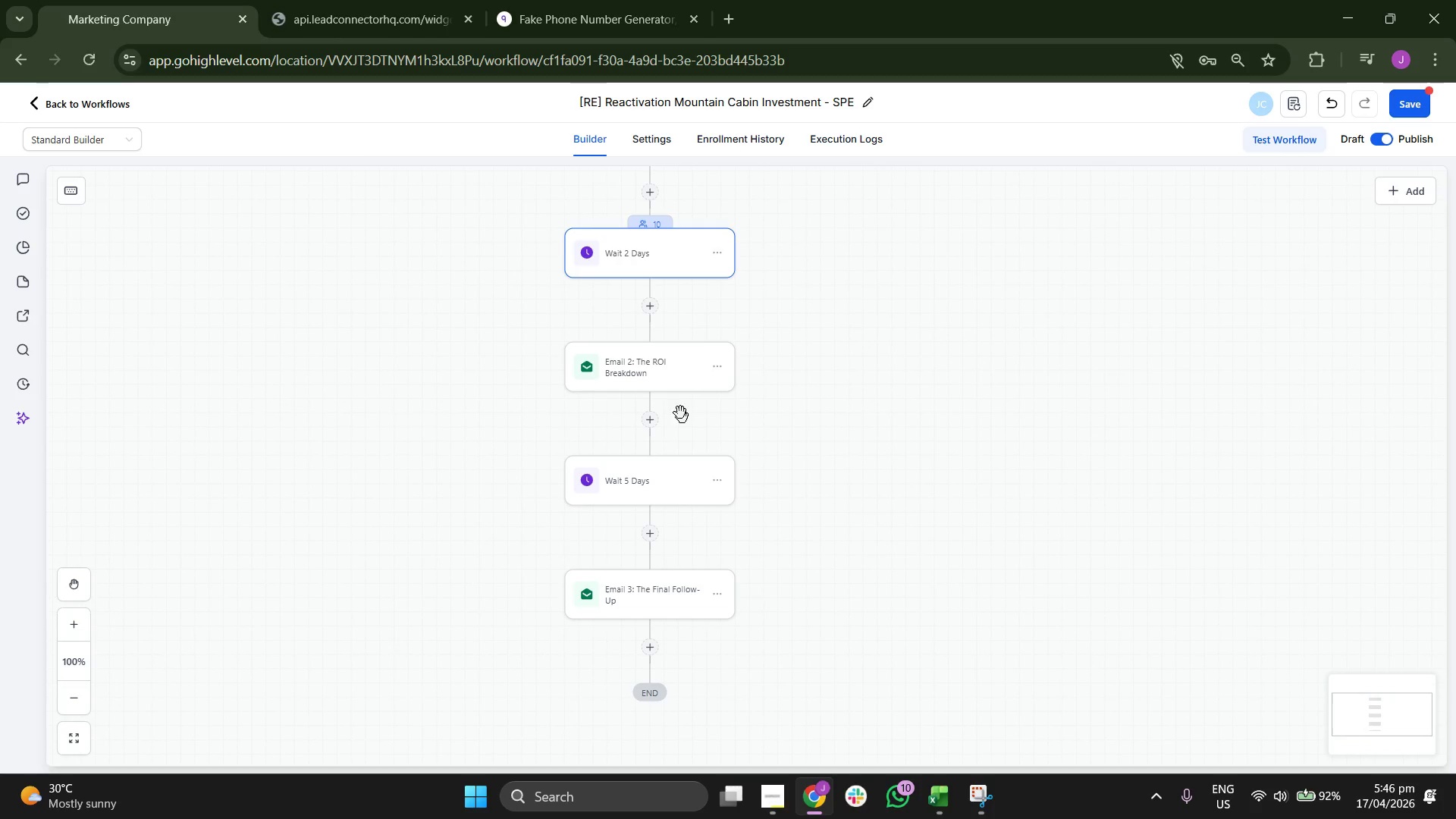 
left_click([660, 375])
 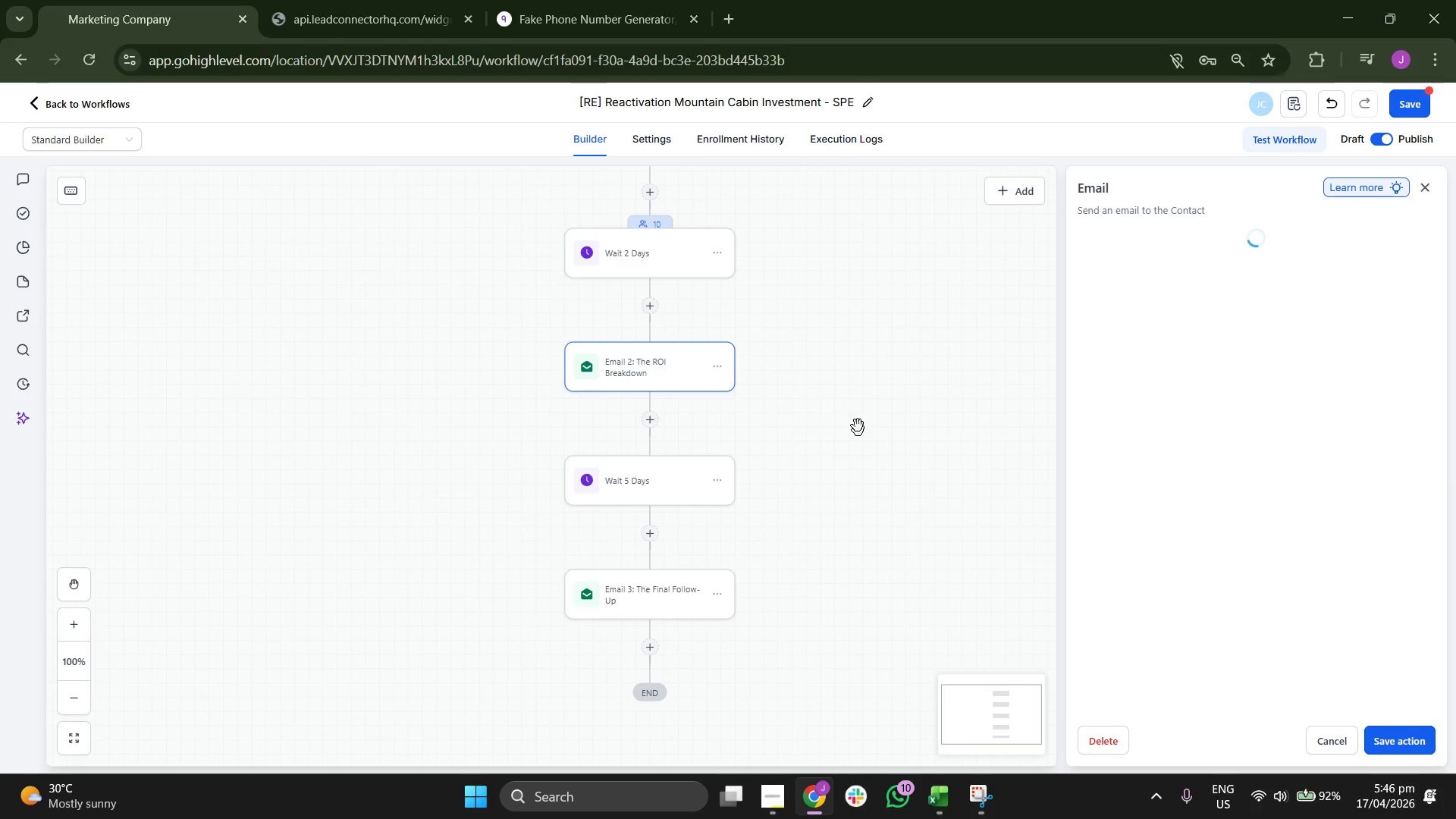 
left_click_drag(start_coordinate=[838, 381], to_coordinate=[890, 391])
 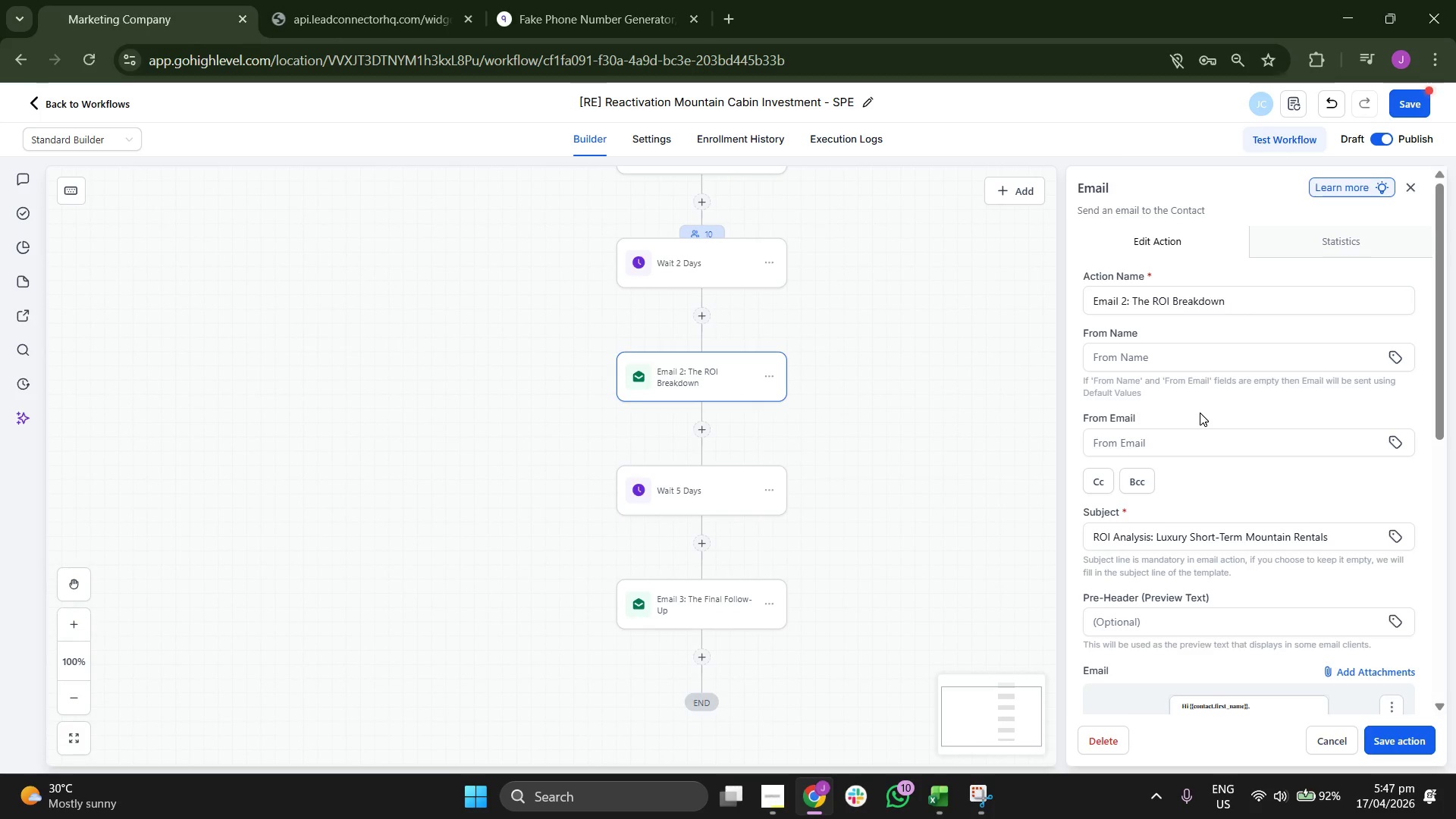 
left_click([1349, 542])
 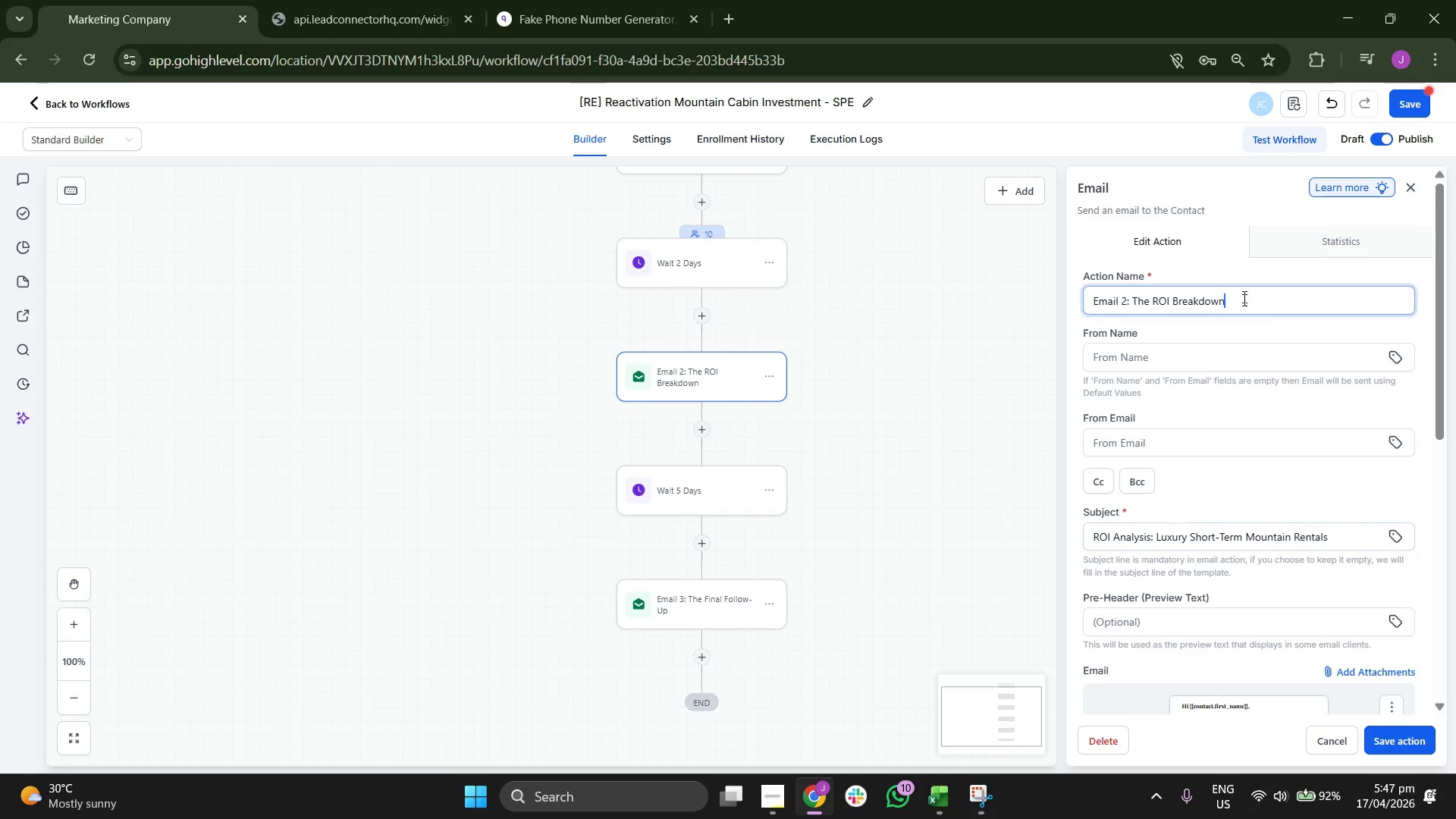 
scroll: coordinate [1144, 541], scroll_direction: down, amount: 6.0
 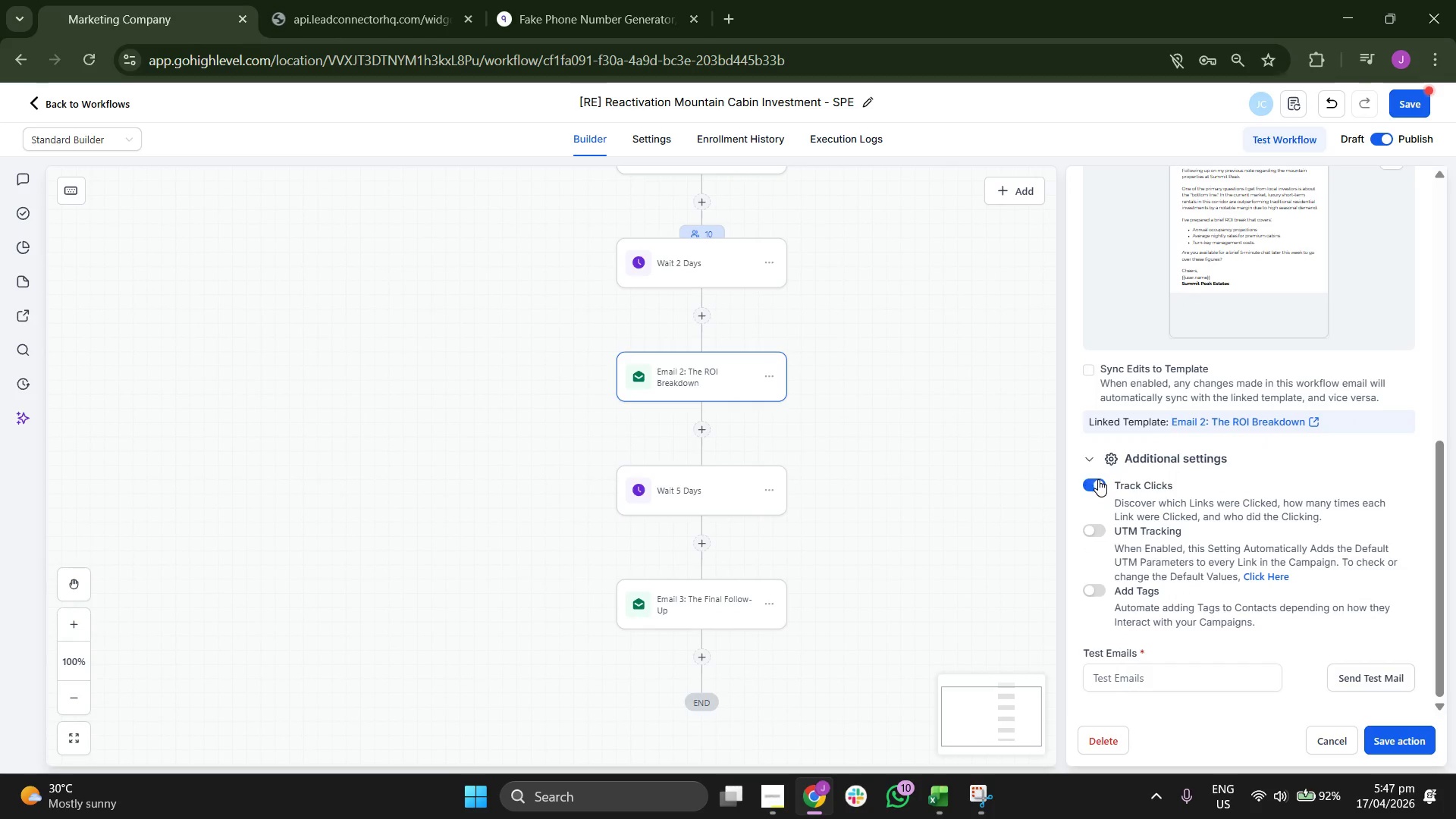 
double_click([1098, 480])
 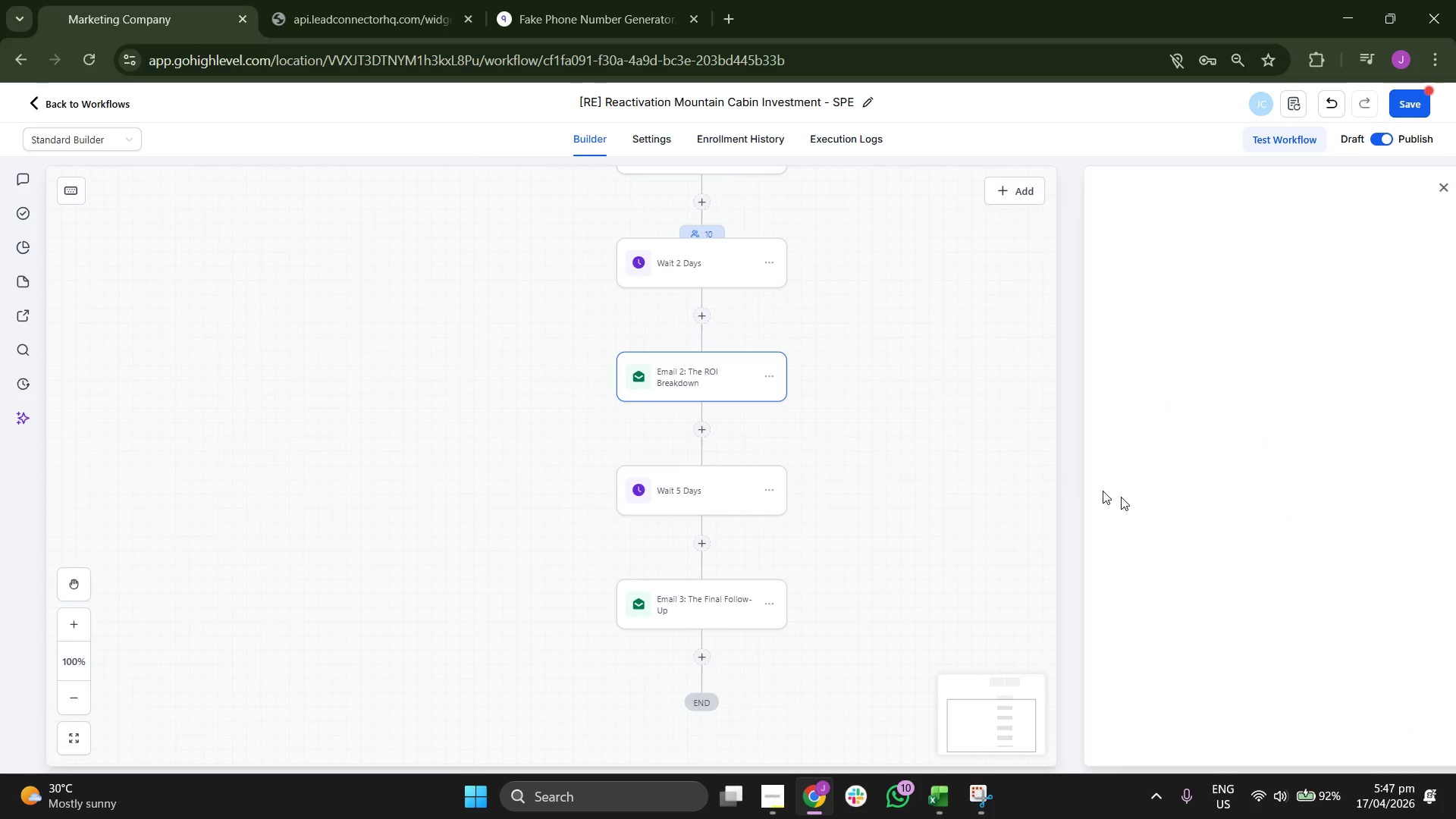 
left_click_drag(start_coordinate=[1024, 487], to_coordinate=[1056, 420])
 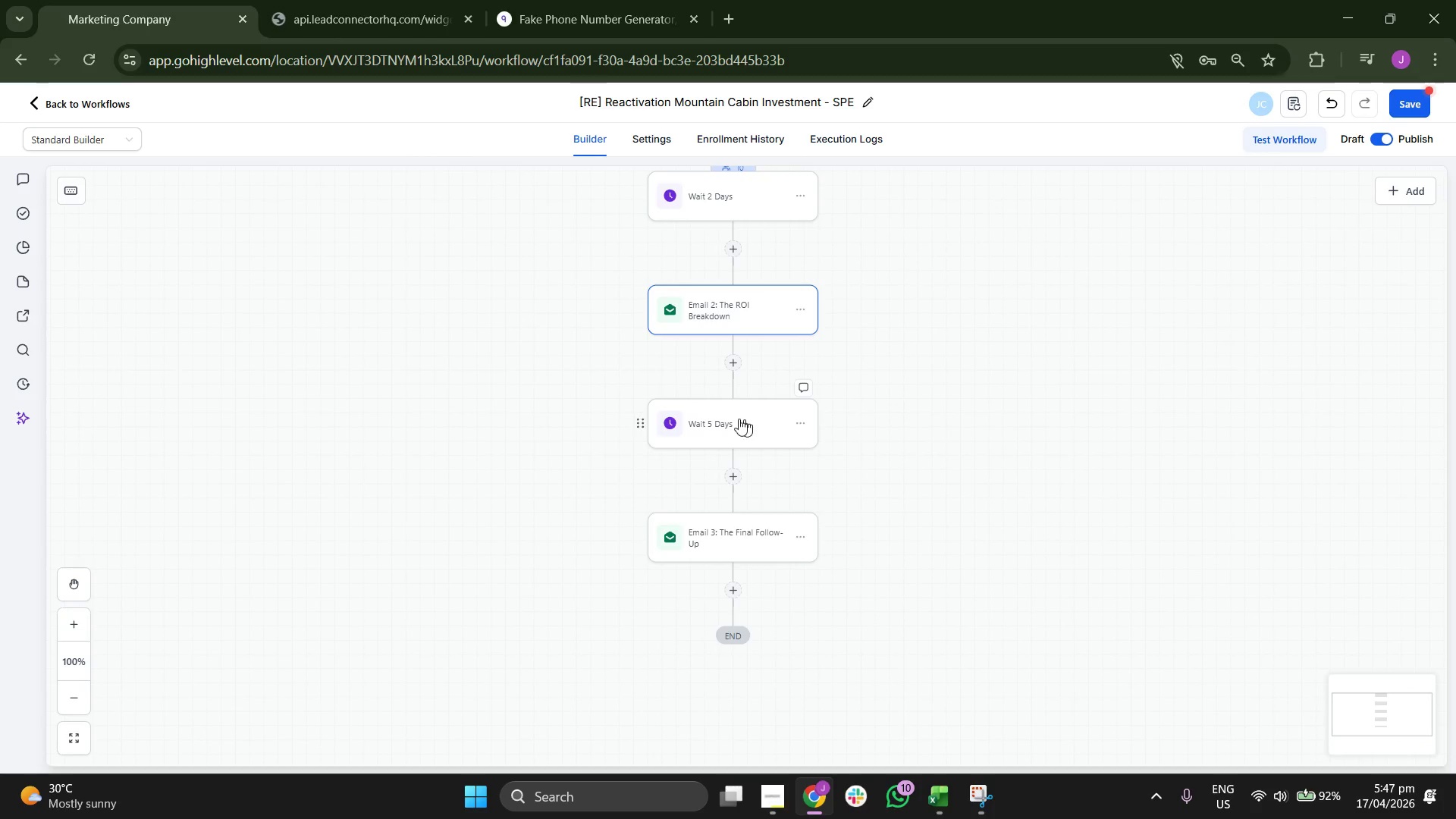 
left_click([730, 426])
 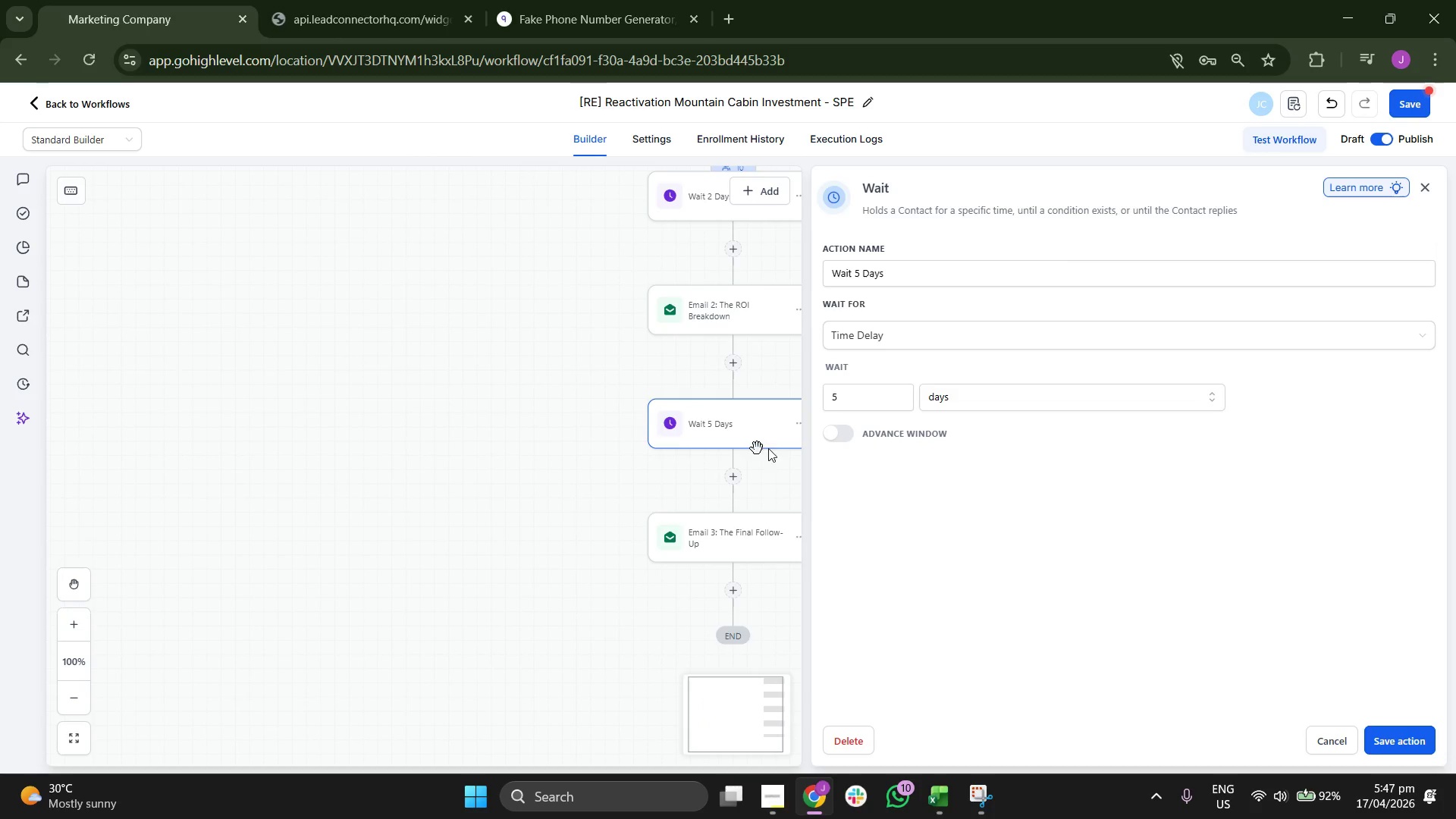 
left_click_drag(start_coordinate=[615, 411], to_coordinate=[522, 427])
 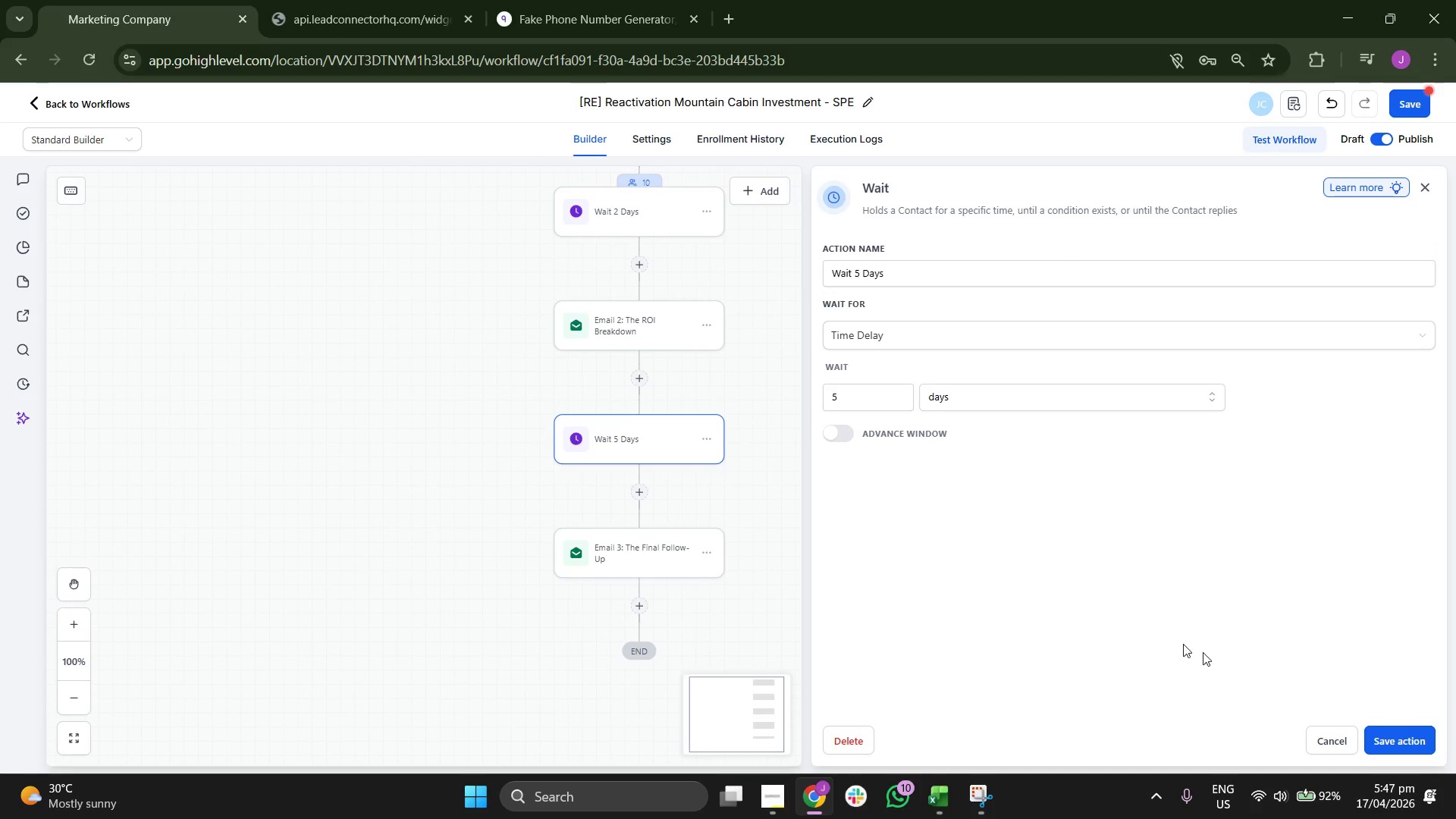 
left_click([1316, 735])
 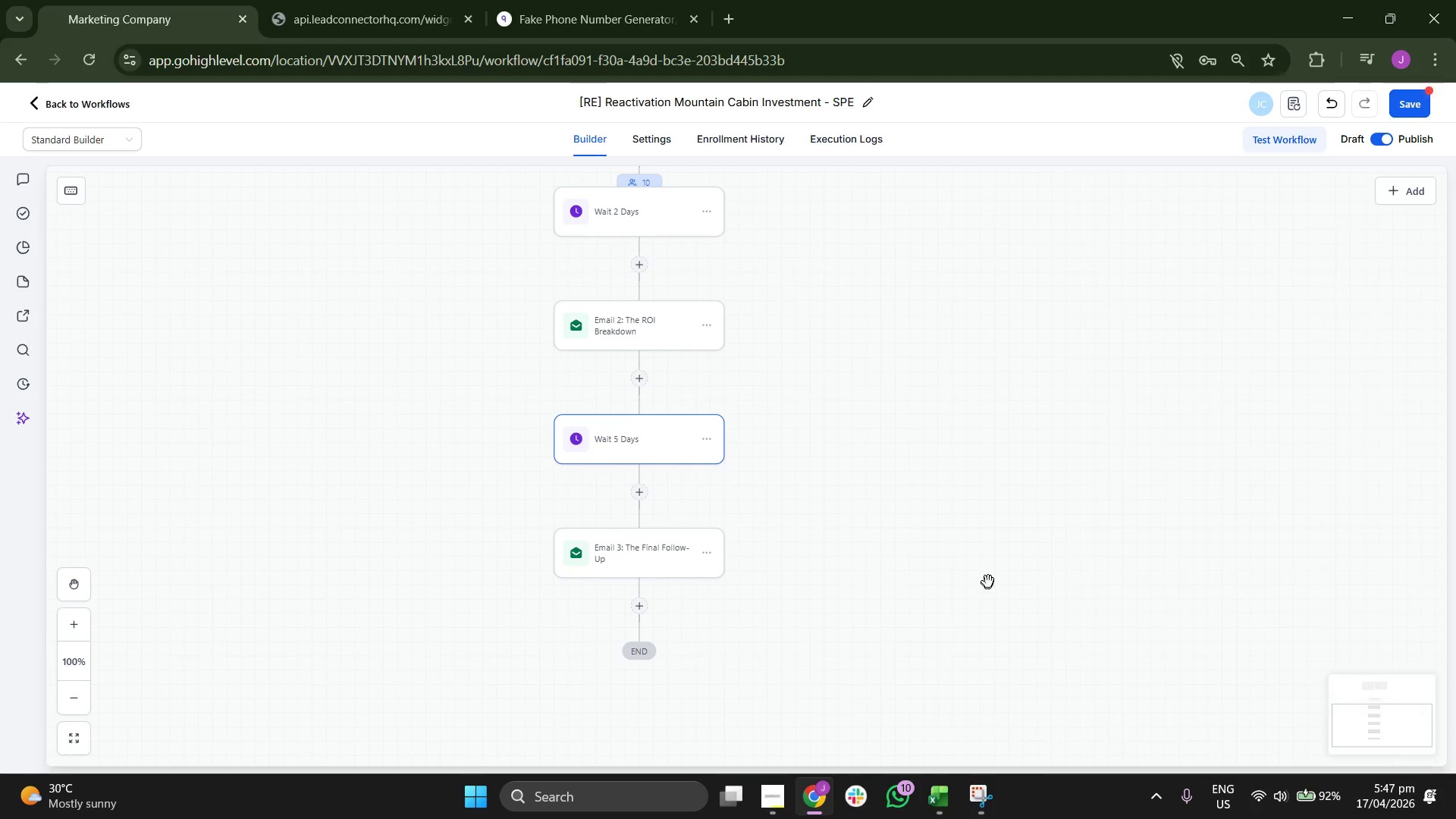 
left_click_drag(start_coordinate=[988, 570], to_coordinate=[997, 516])
 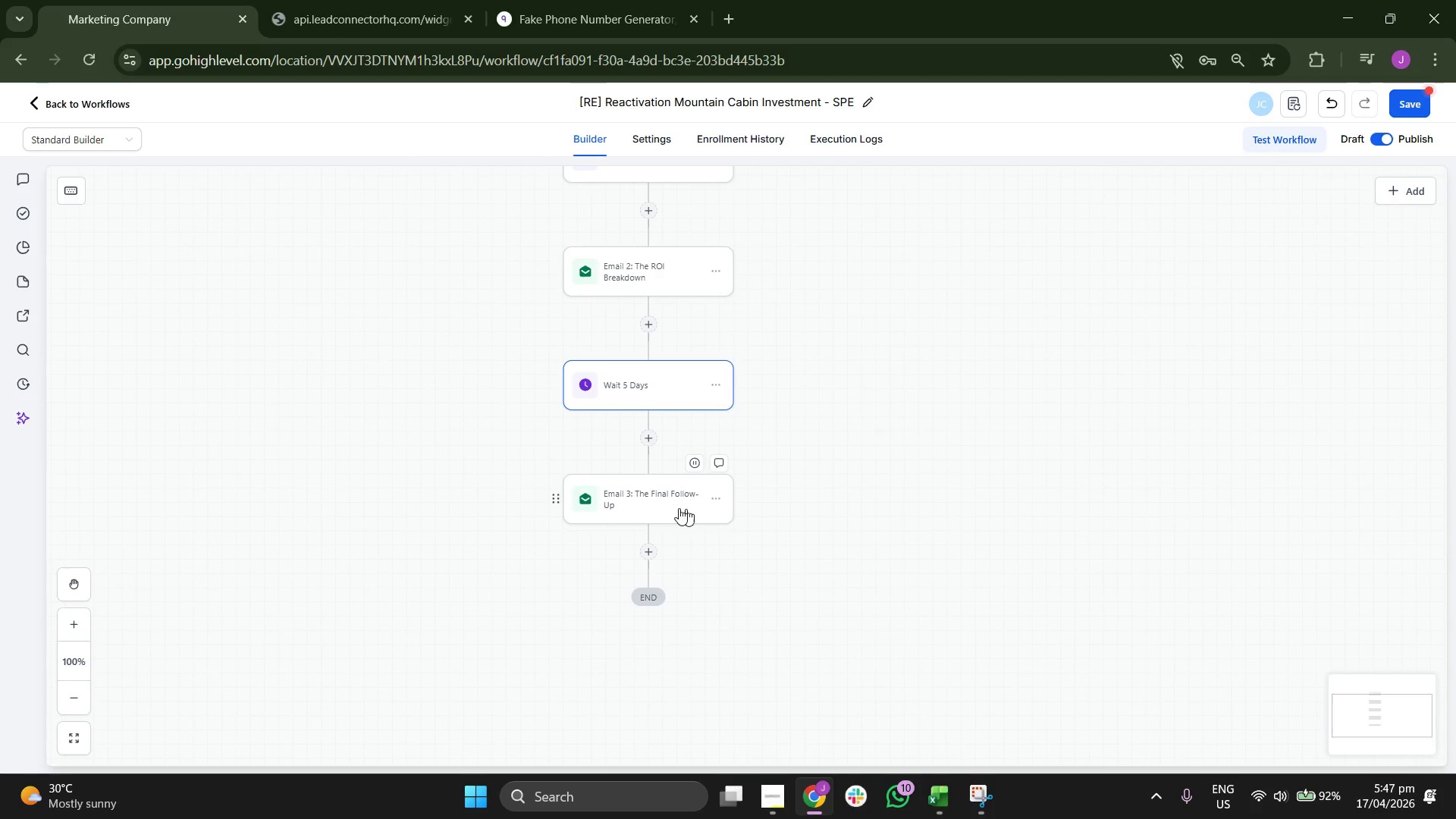 
left_click([655, 508])
 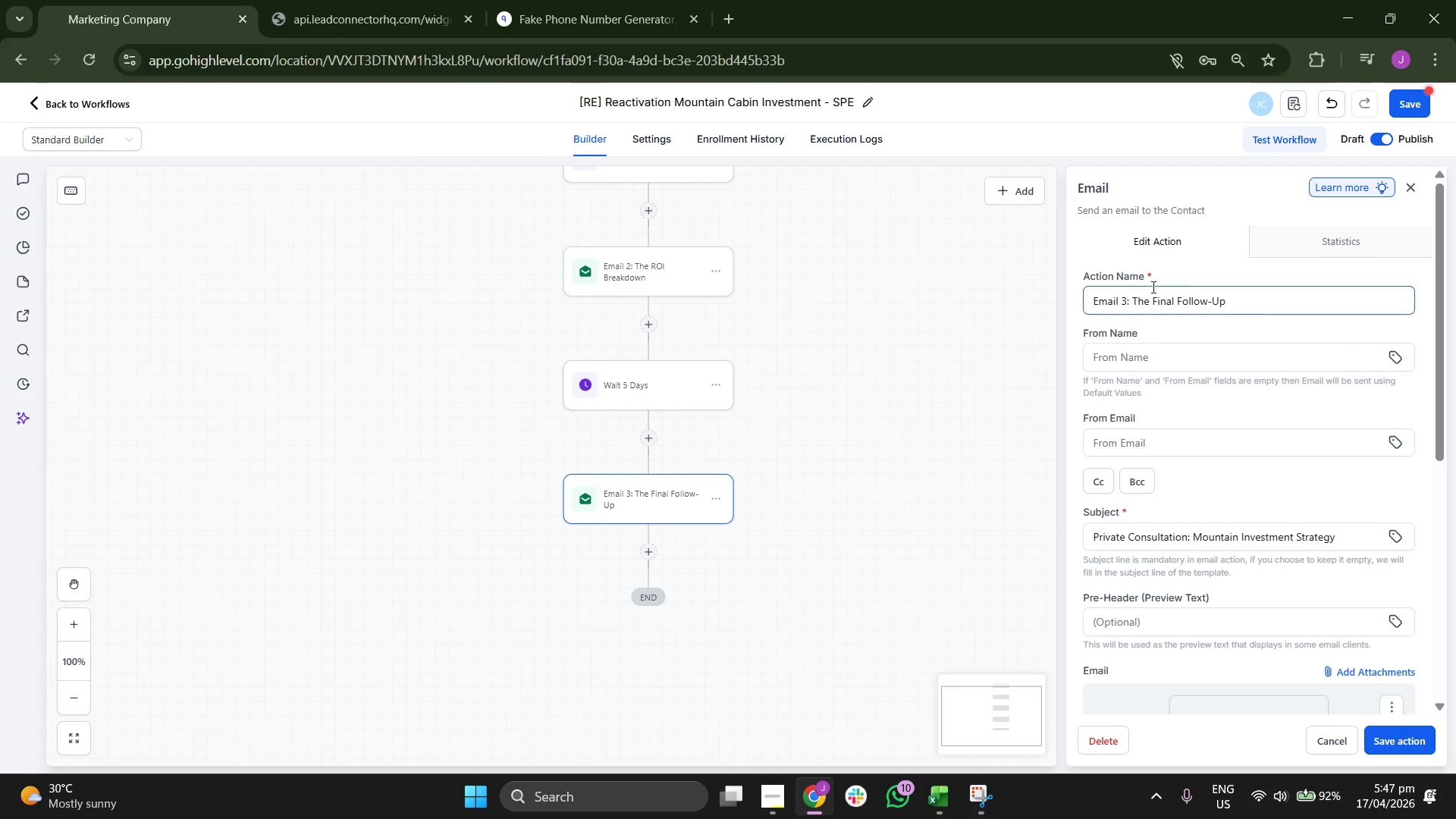 
left_click([1262, 309])
 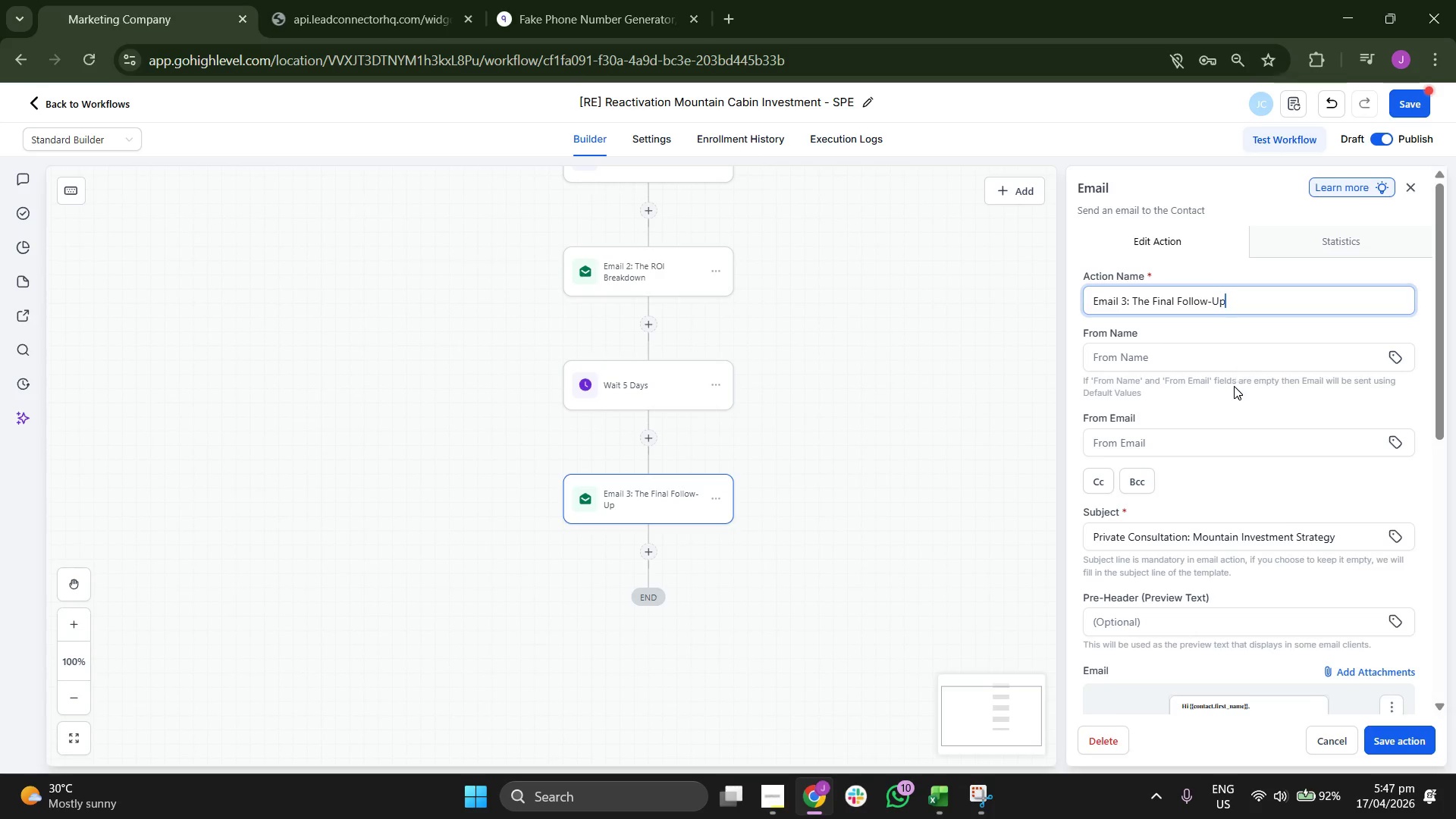 
scroll: coordinate [1234, 386], scroll_direction: down, amount: 2.0
 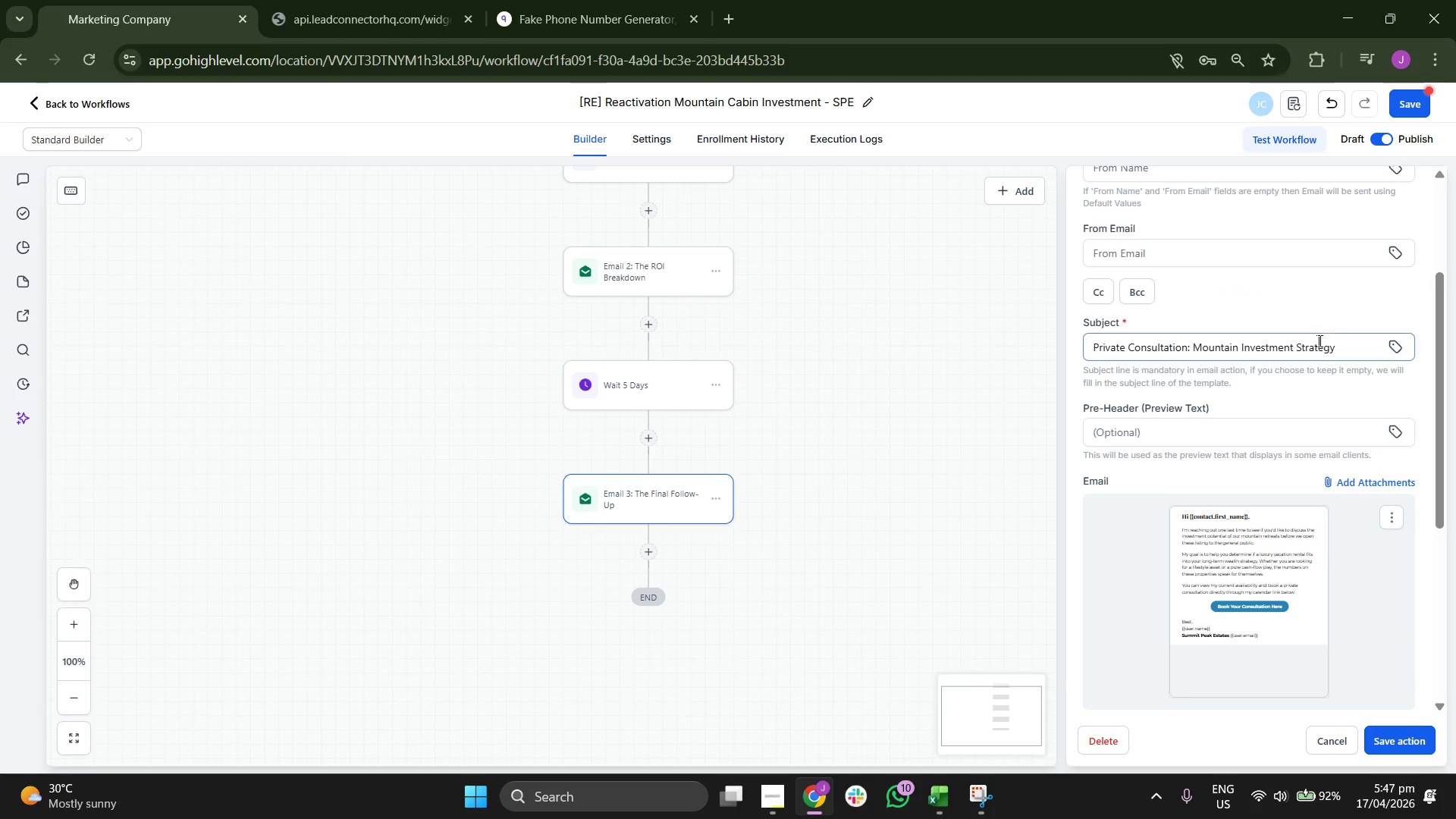 
left_click([1347, 343])
 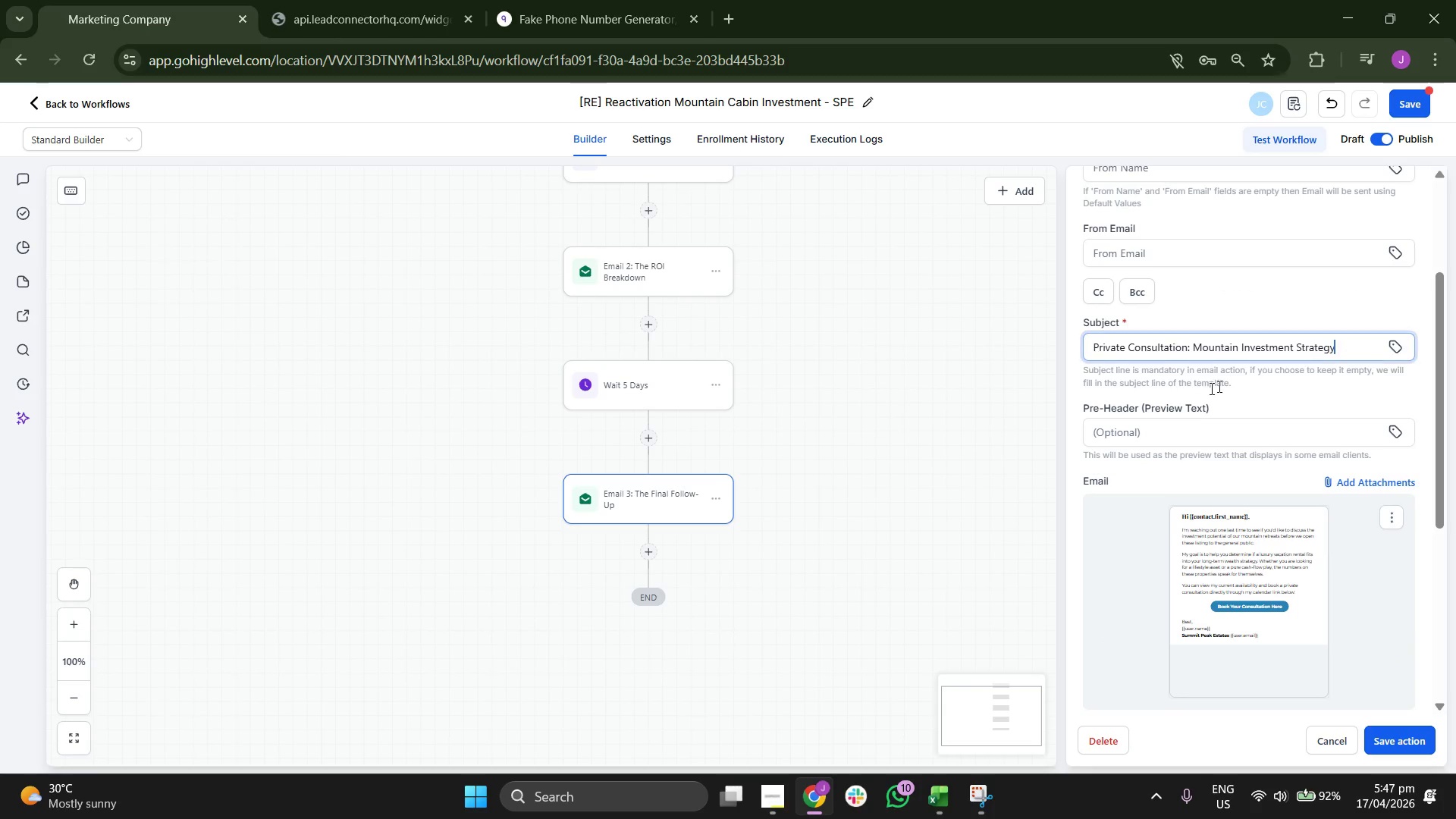 
scroll: coordinate [1207, 390], scroll_direction: down, amount: 3.0
 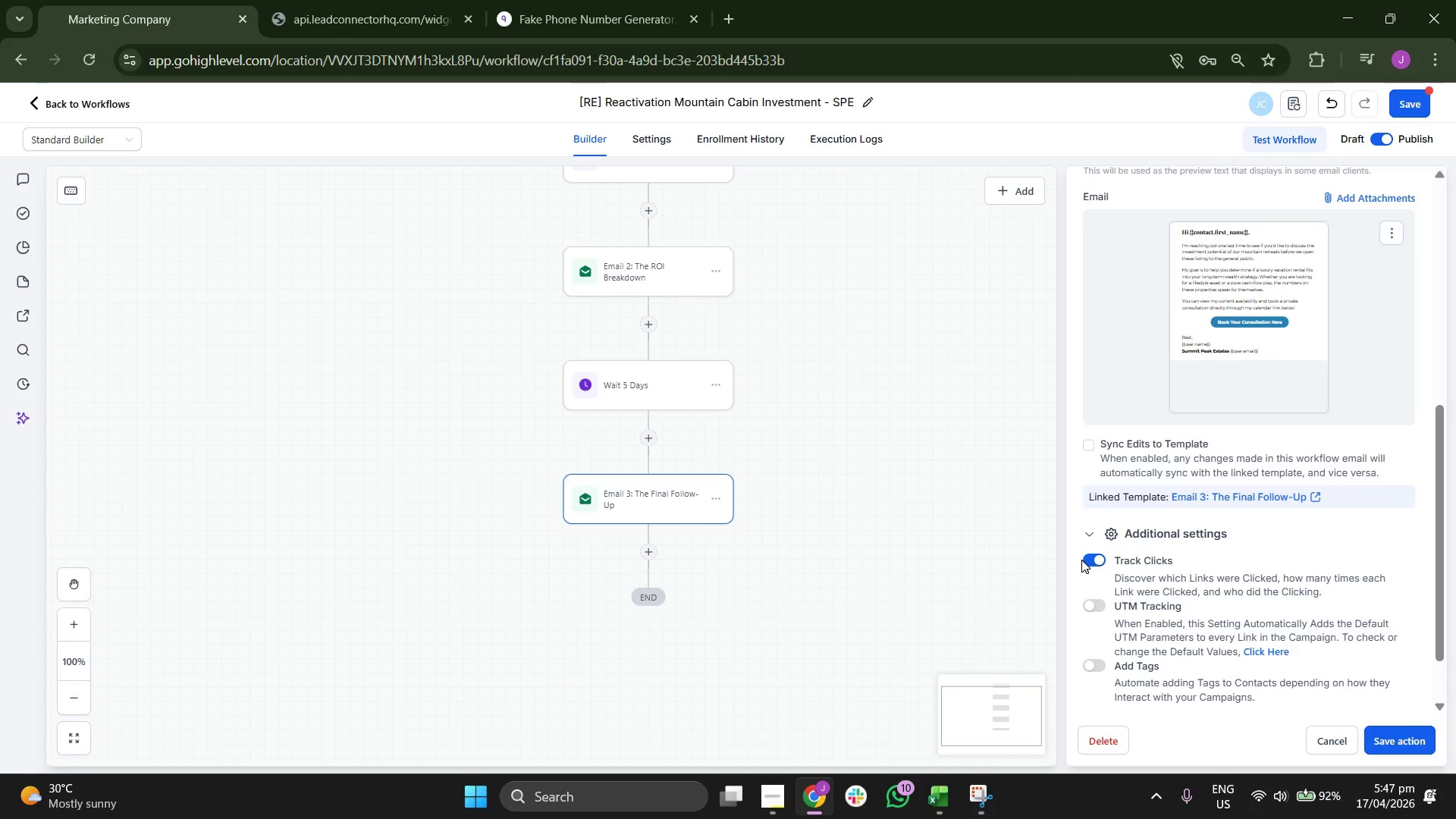 
double_click([1097, 555])
 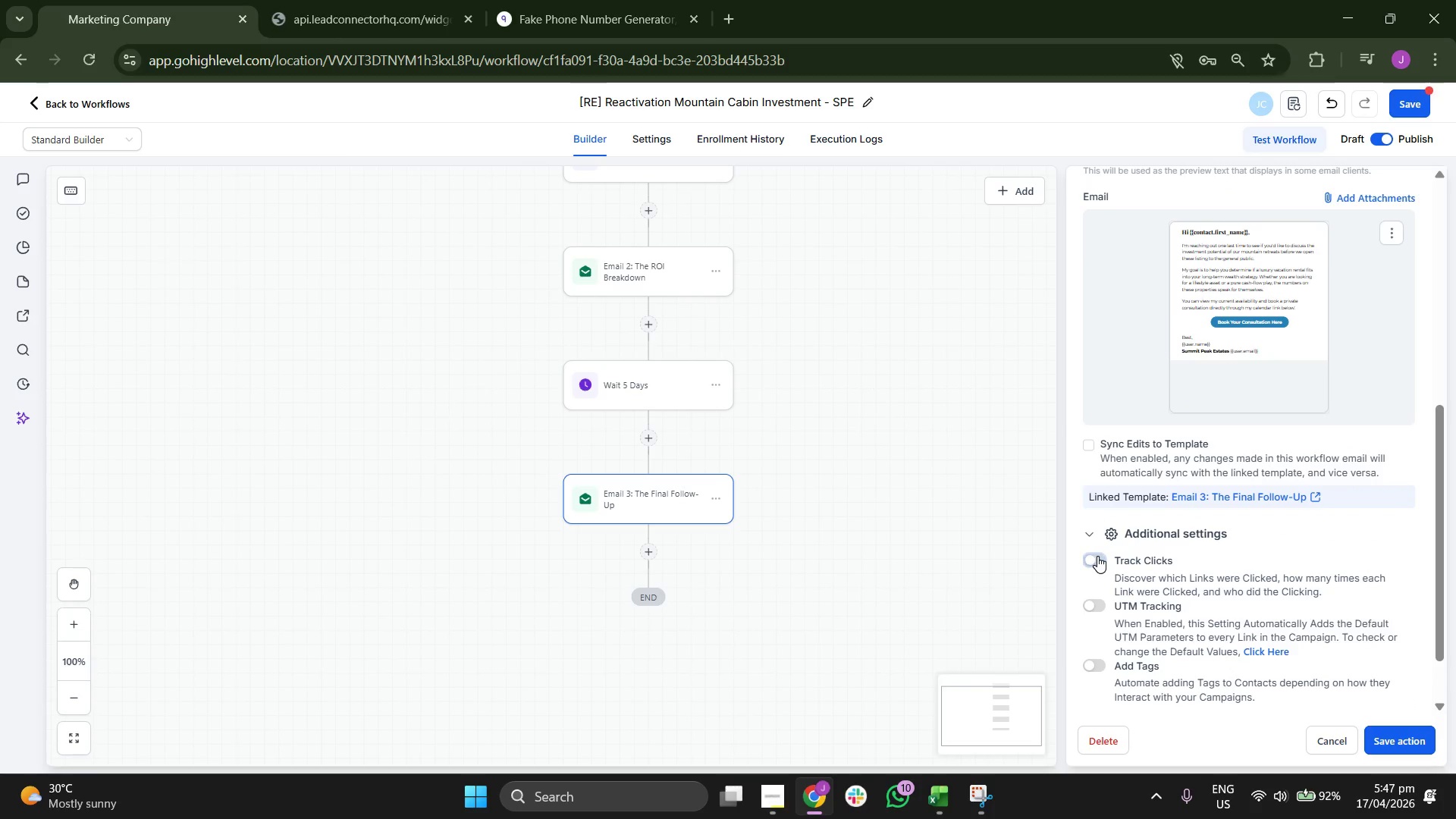 
triple_click([1097, 556])
 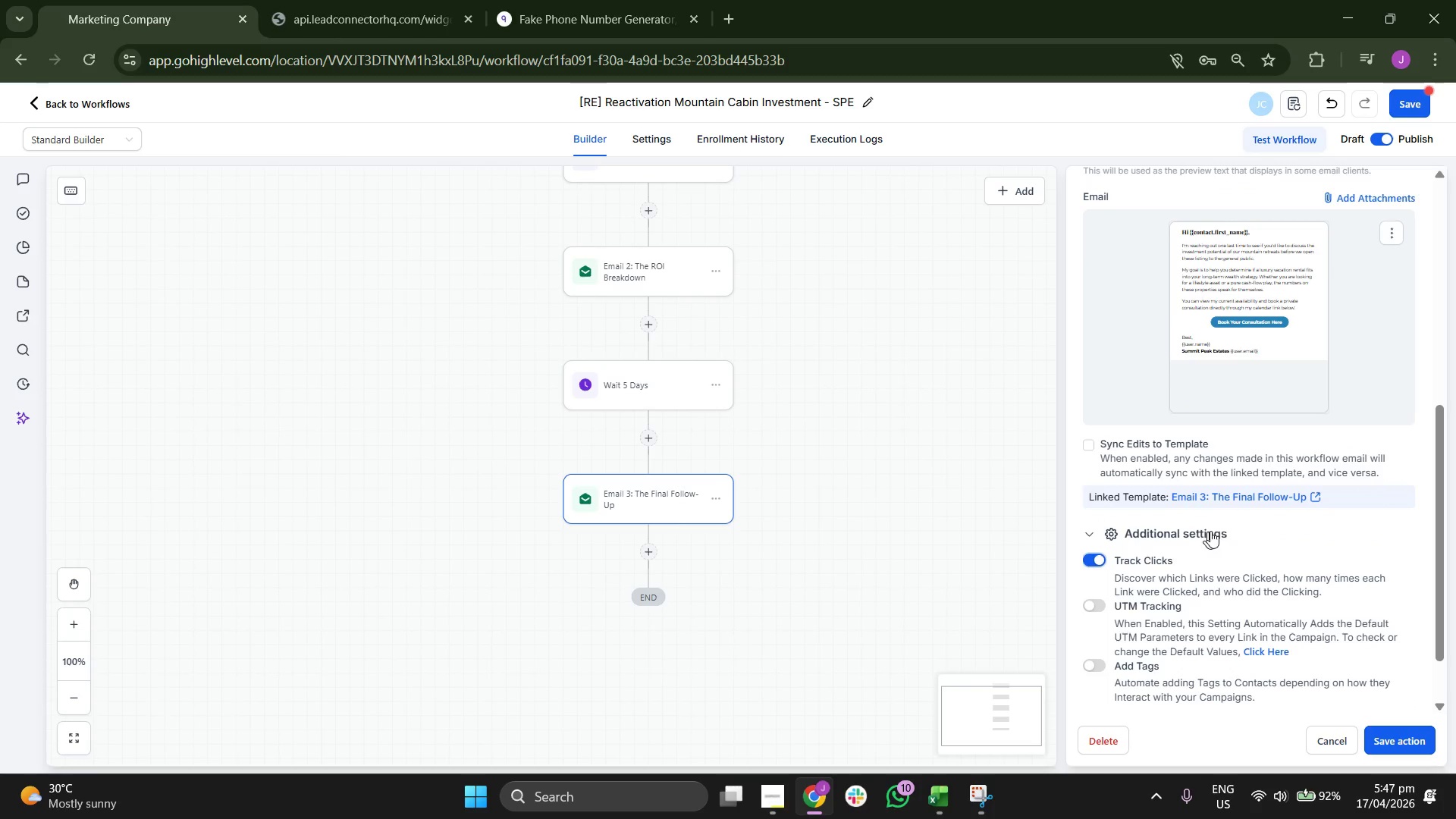 
scroll: coordinate [1224, 525], scroll_direction: none, amount: 0.0
 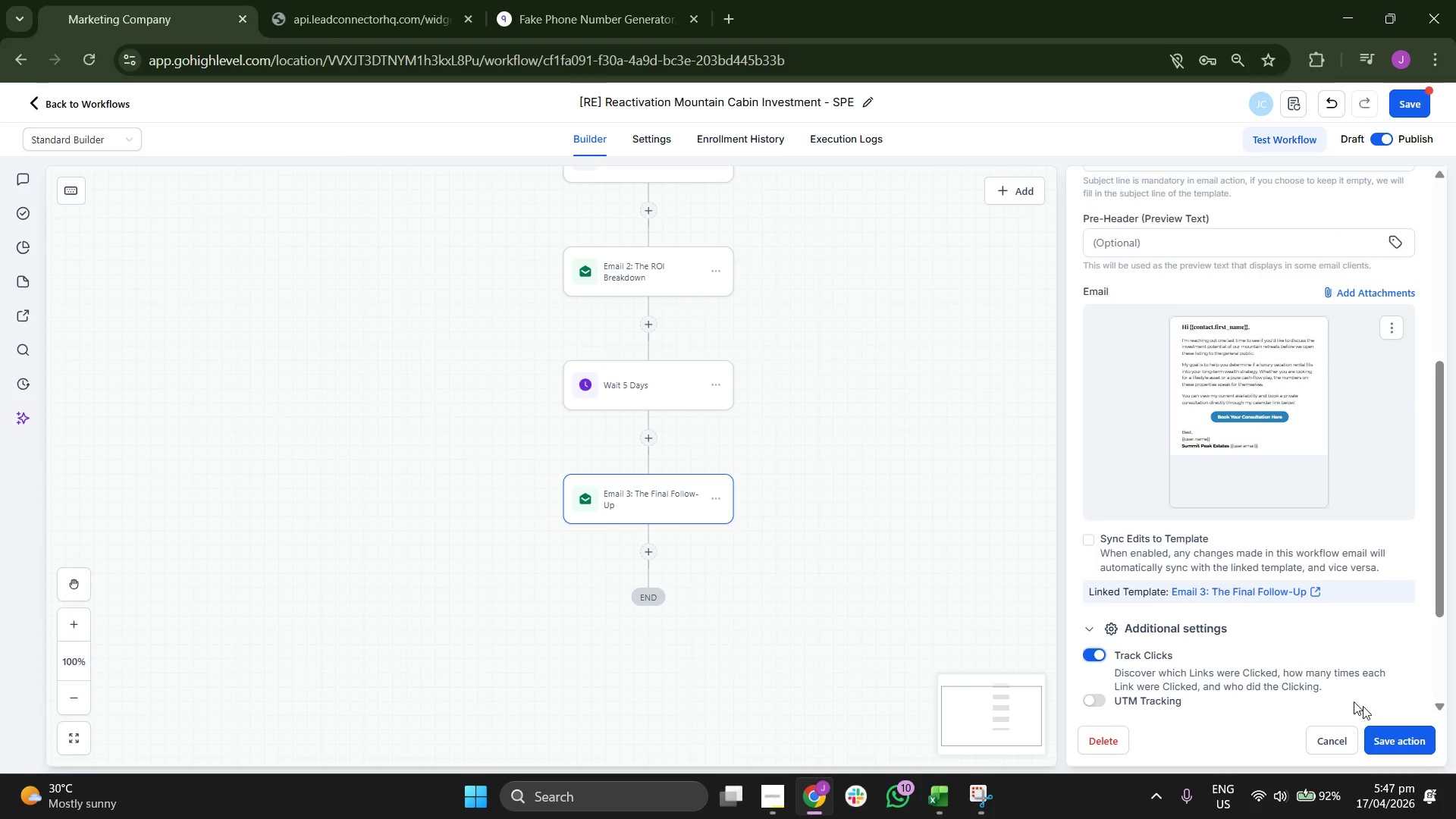 
left_click([1398, 734])
 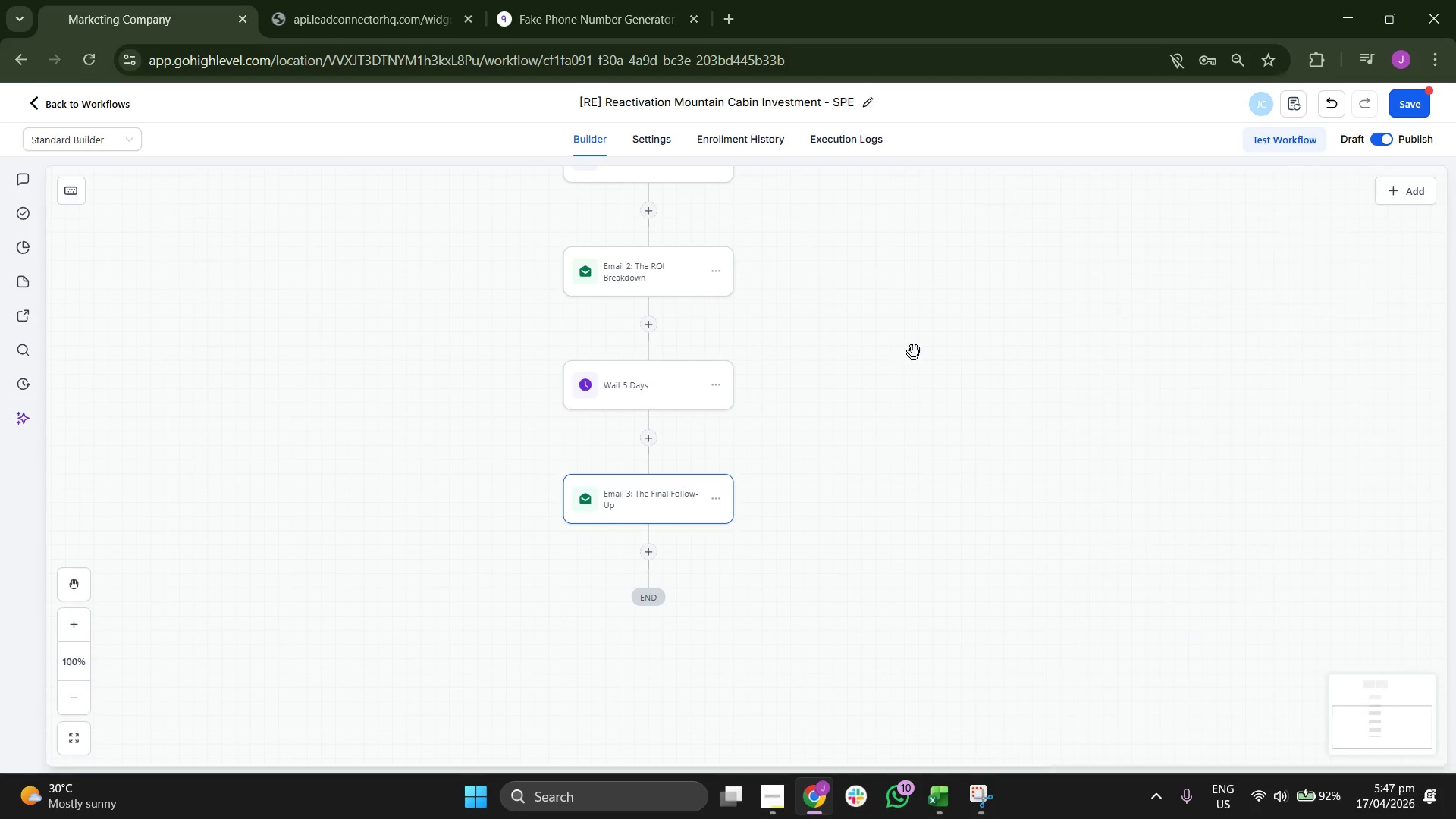 
left_click_drag(start_coordinate=[911, 334], to_coordinate=[929, 468])
 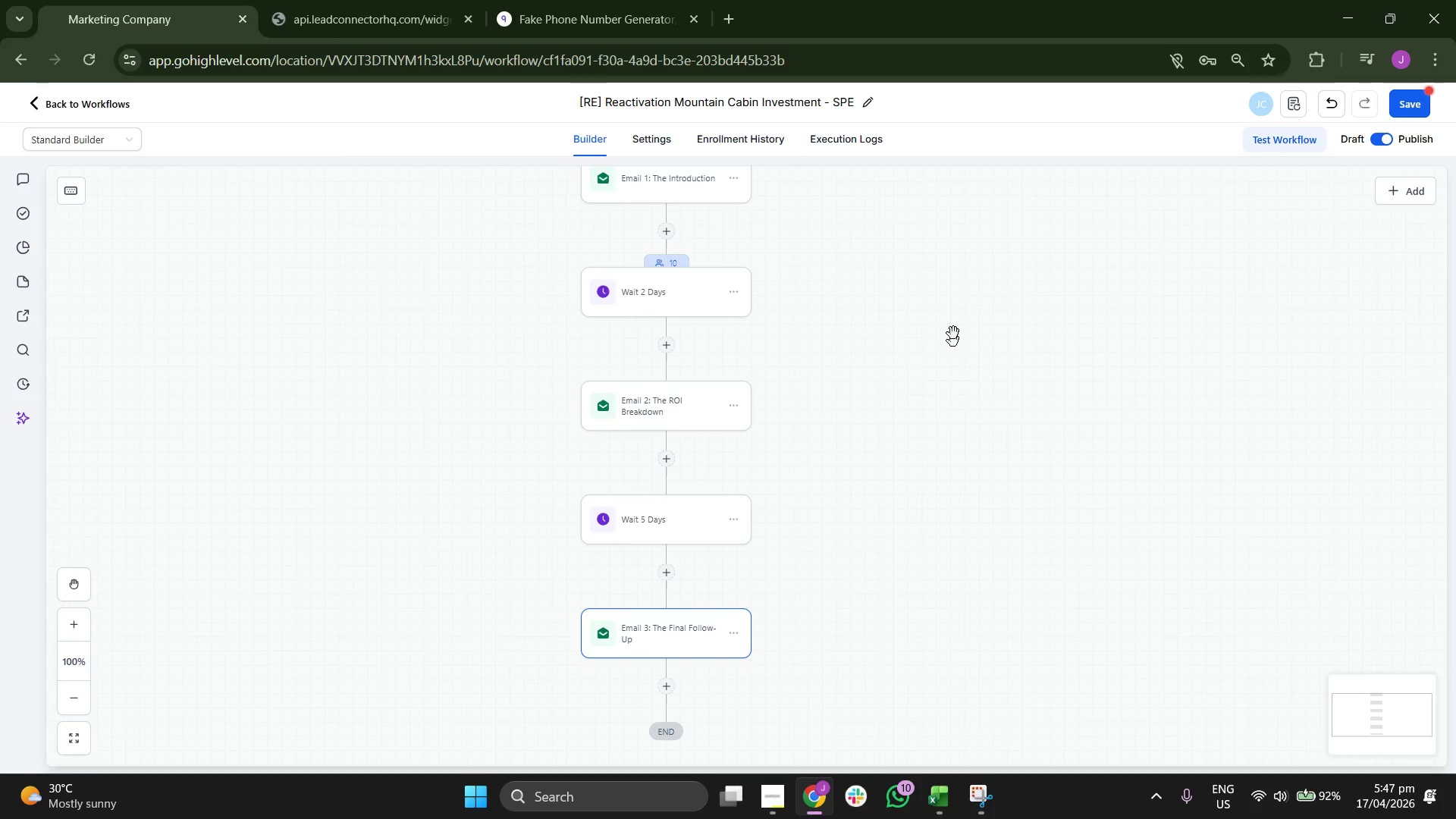 
left_click_drag(start_coordinate=[959, 315], to_coordinate=[981, 391])
 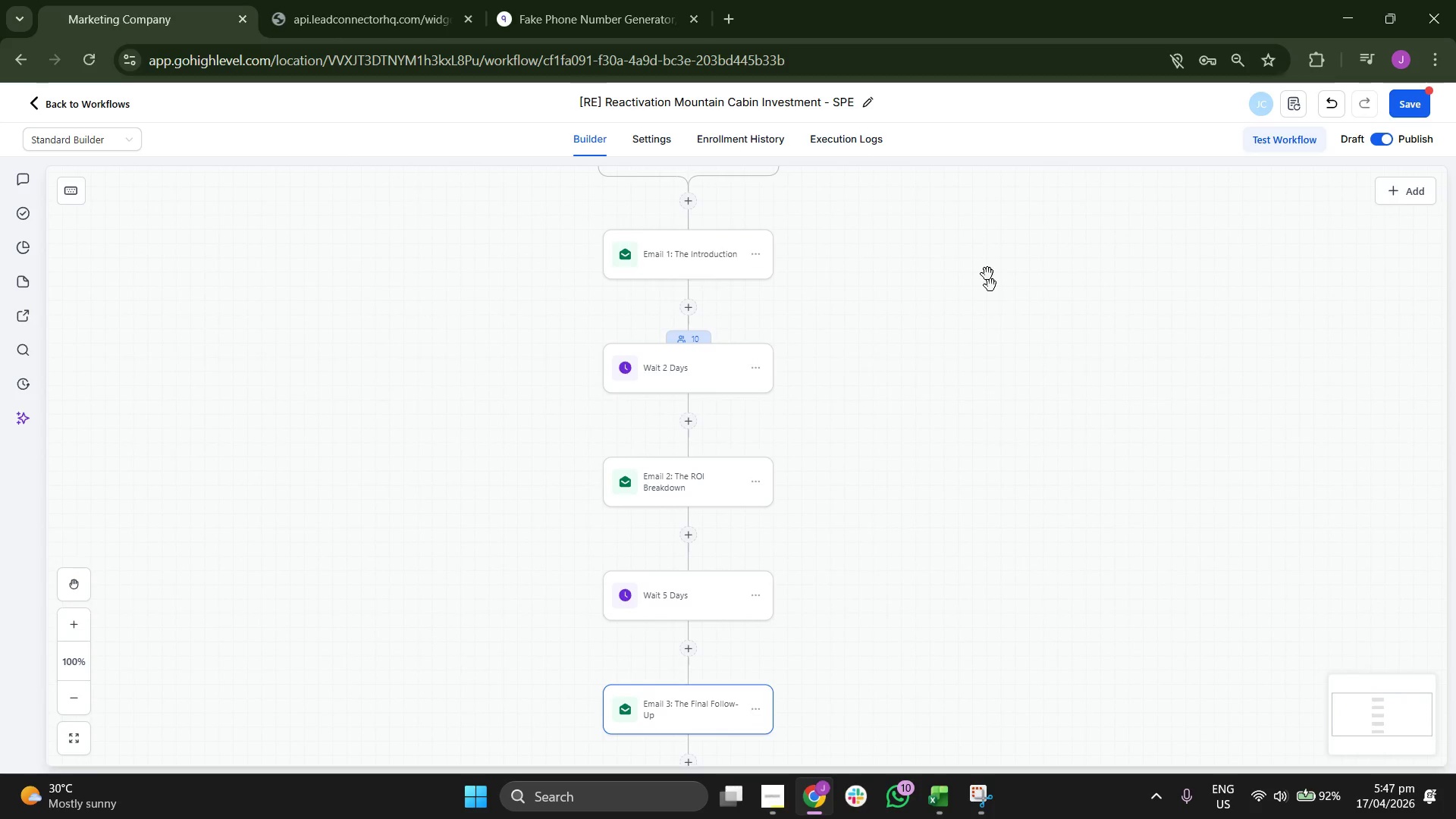 
left_click_drag(start_coordinate=[987, 268], to_coordinate=[981, 384])
 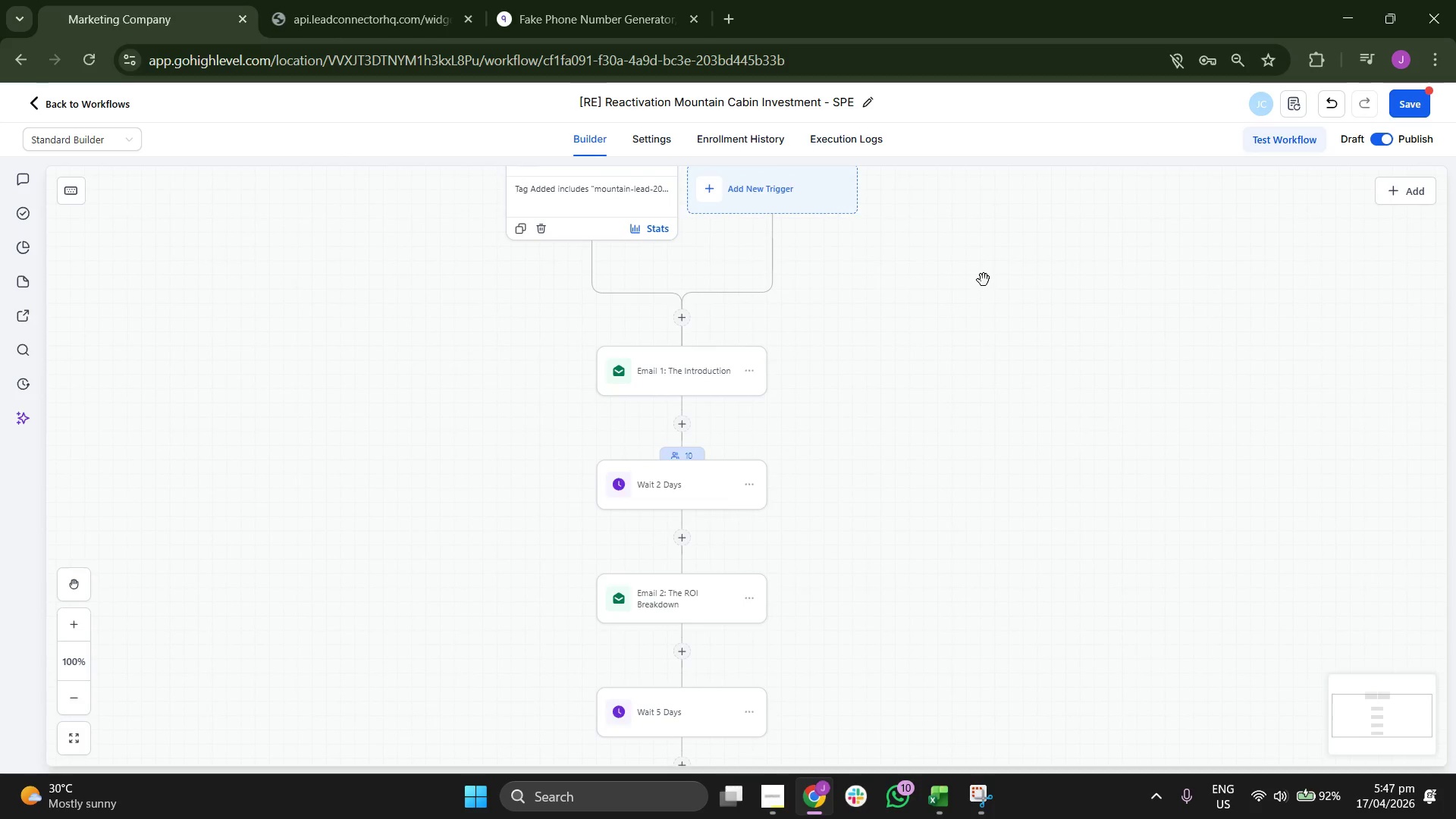 
left_click_drag(start_coordinate=[984, 280], to_coordinate=[985, 372])
 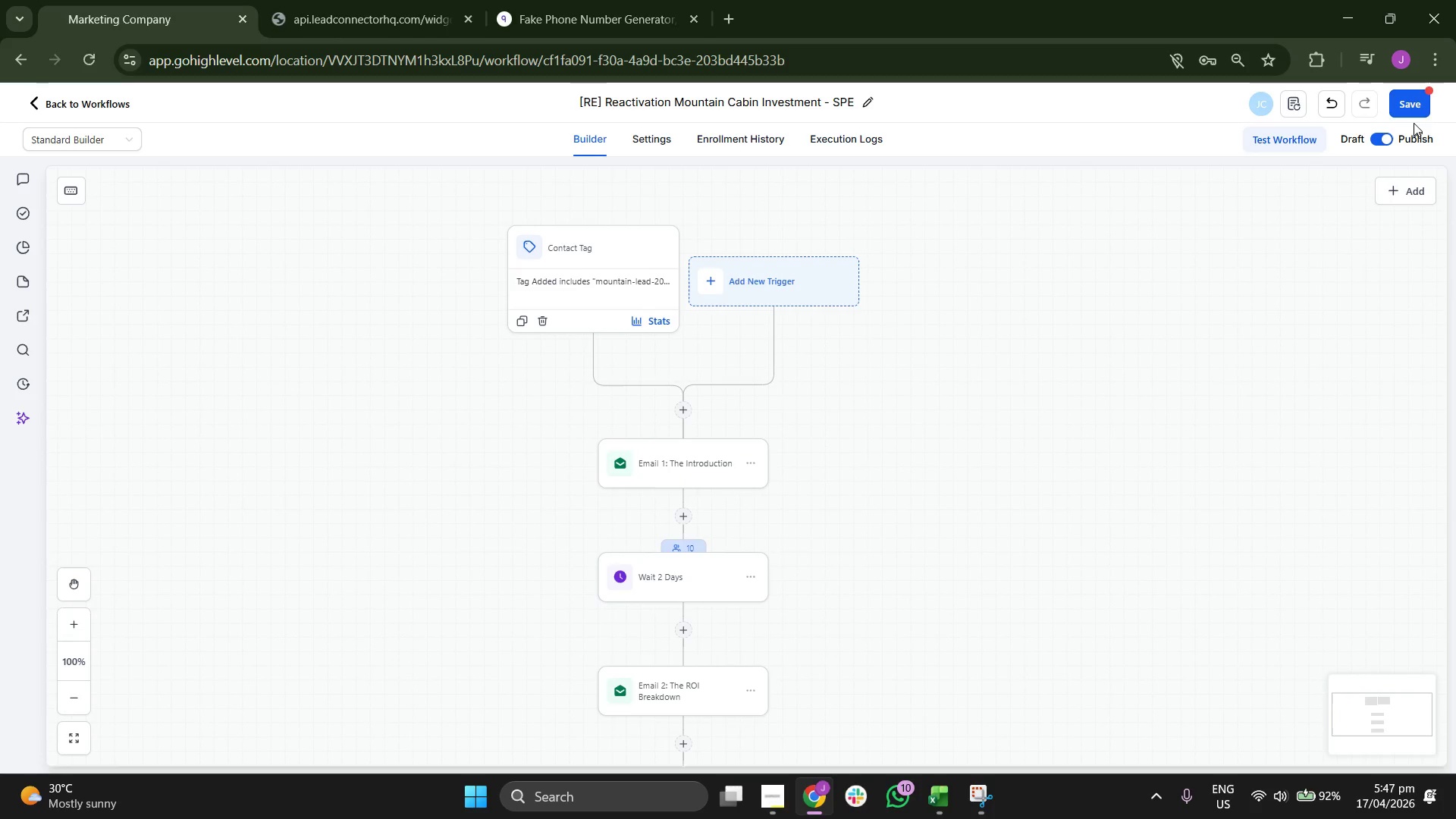 
left_click([1417, 110])
 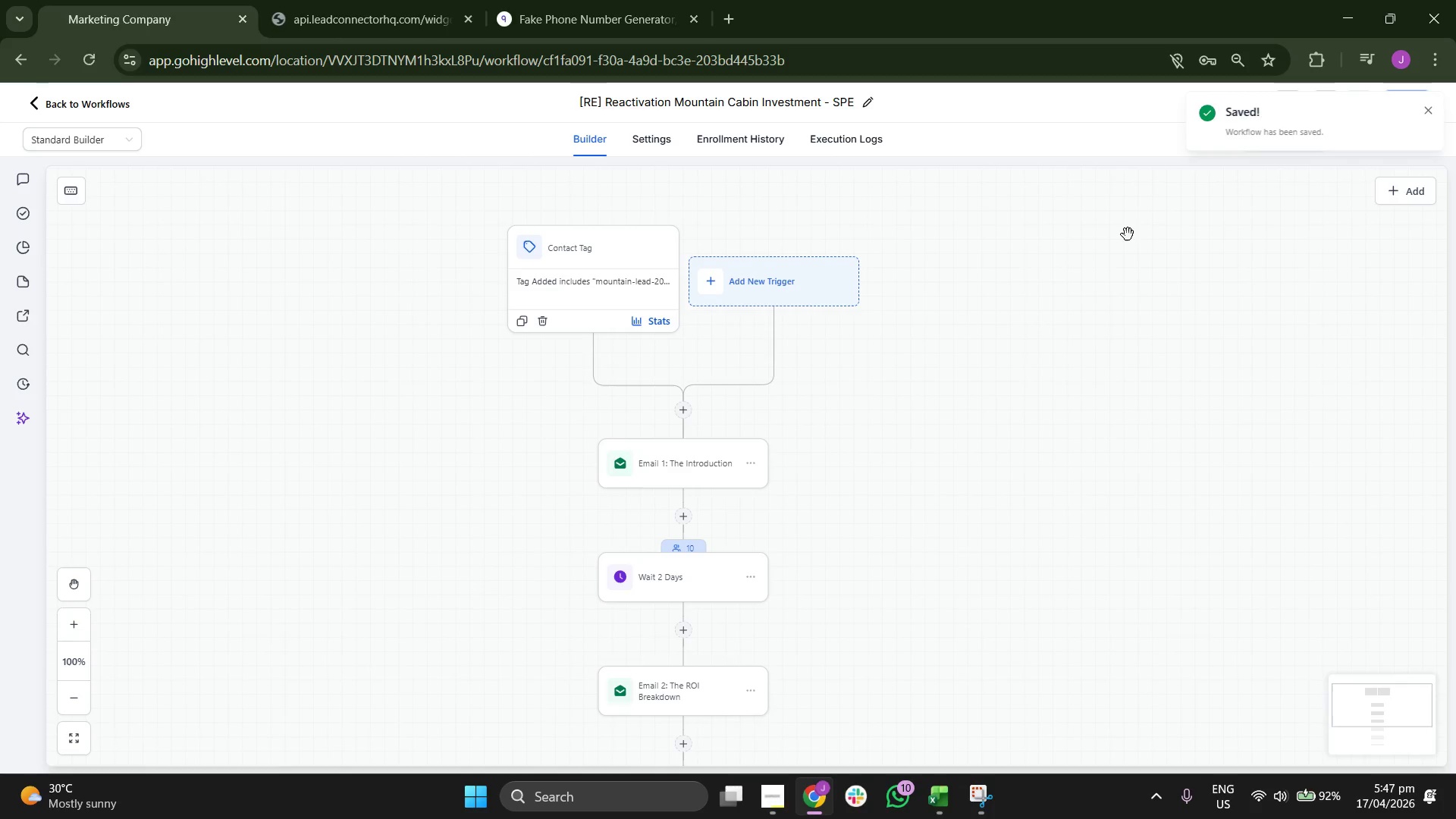 
left_click_drag(start_coordinate=[1104, 246], to_coordinate=[1154, 251])
 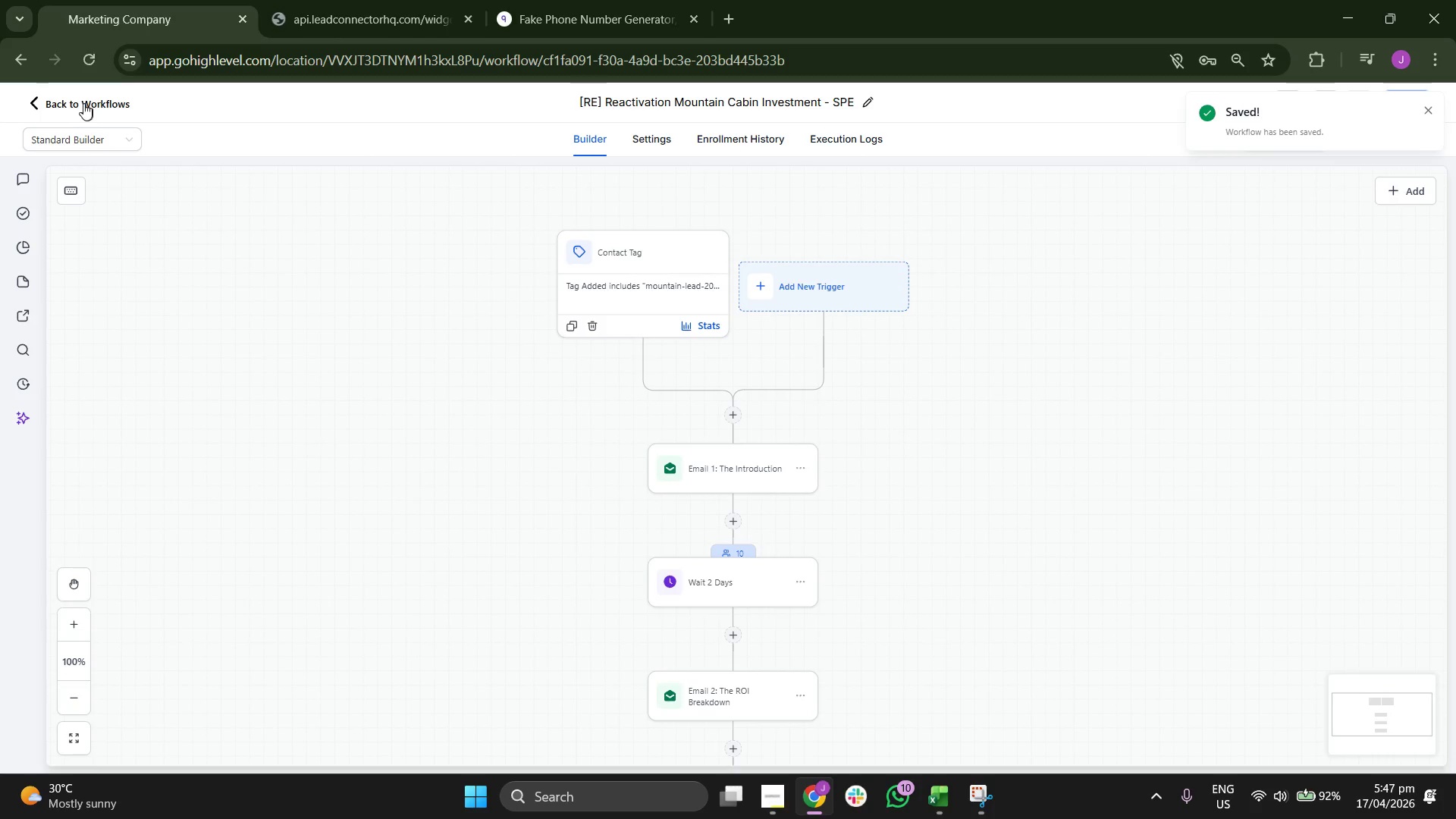 
left_click([80, 99])
 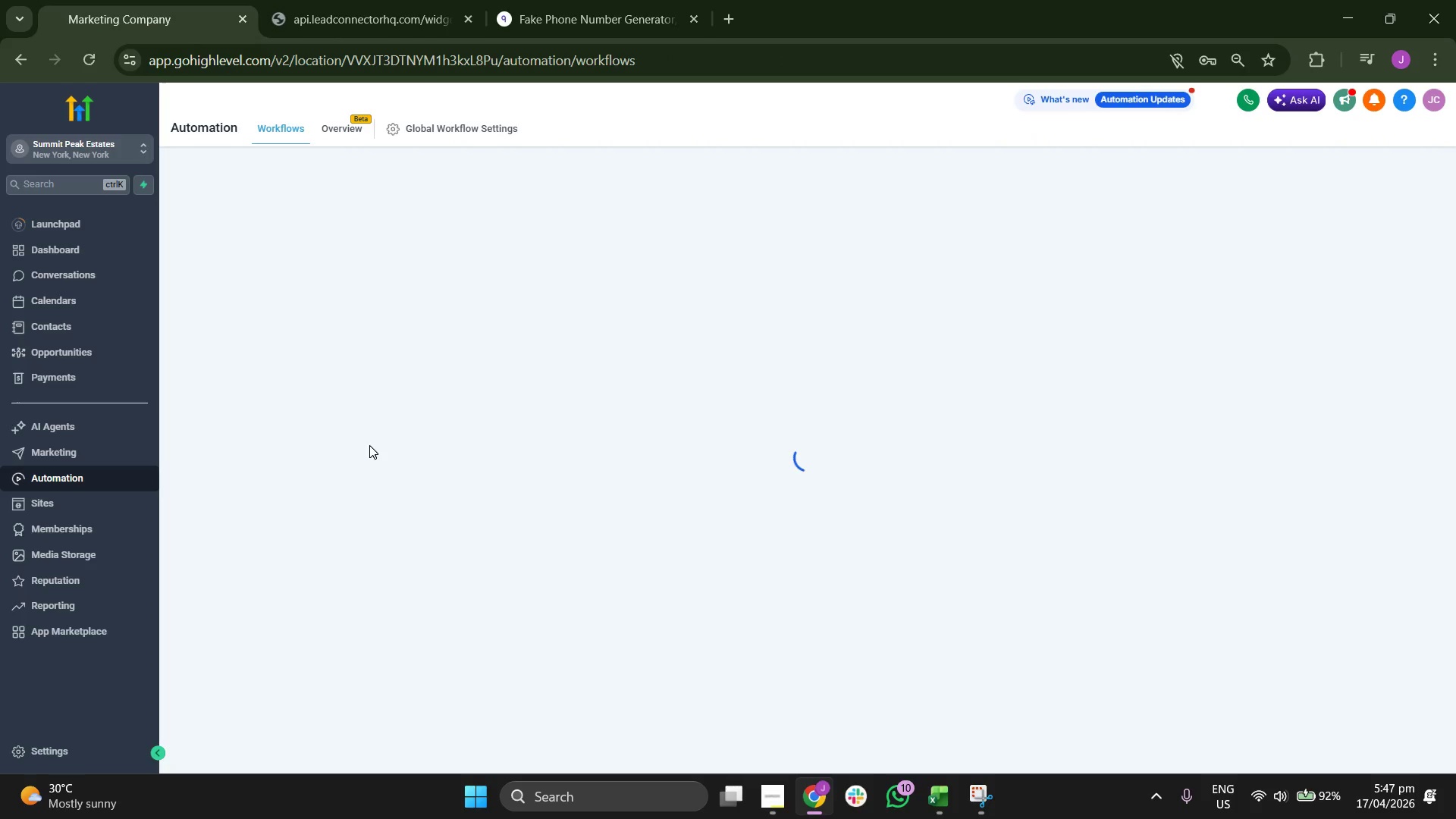 
wait(9.81)
 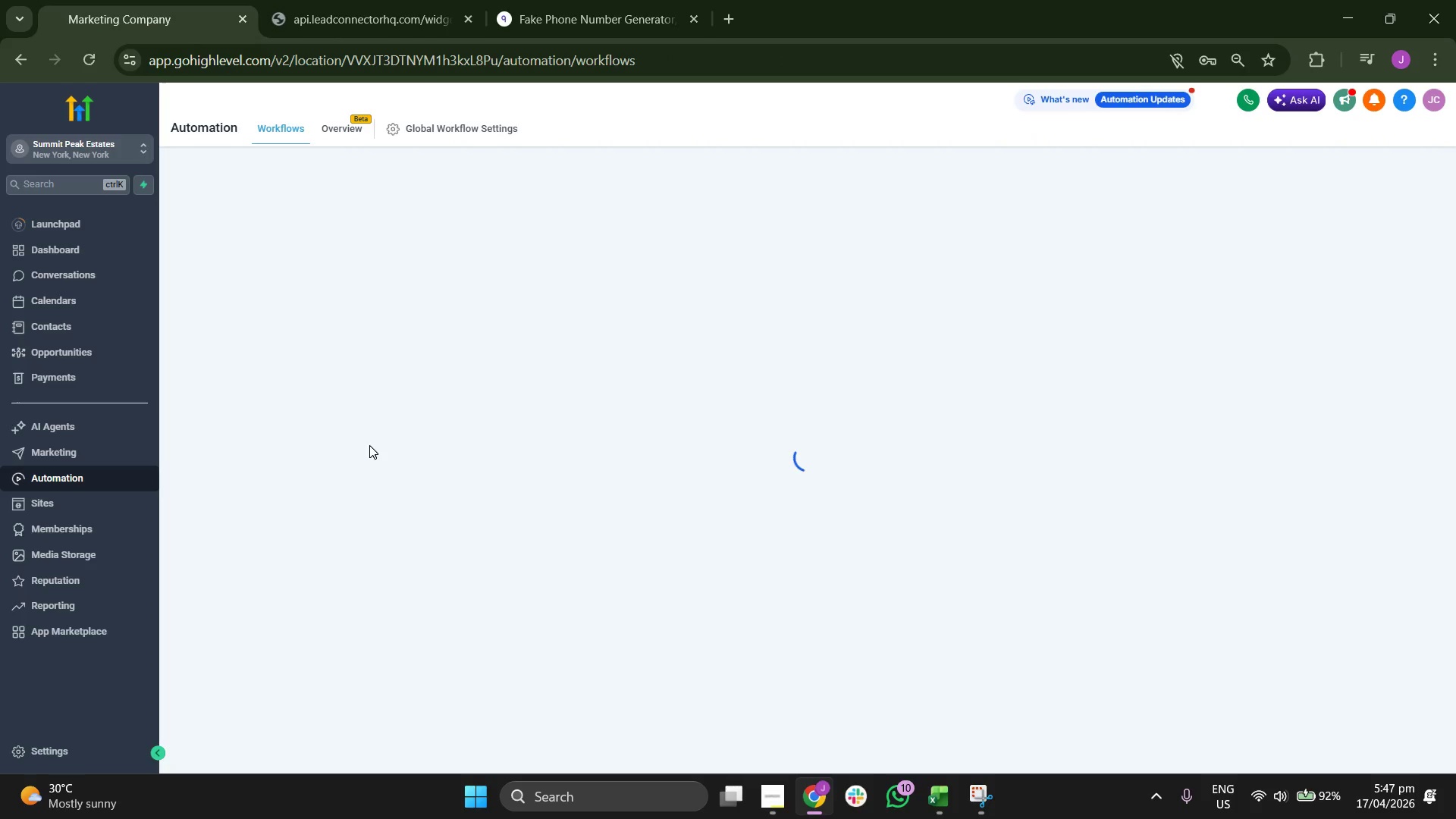 
left_click([125, 455])
 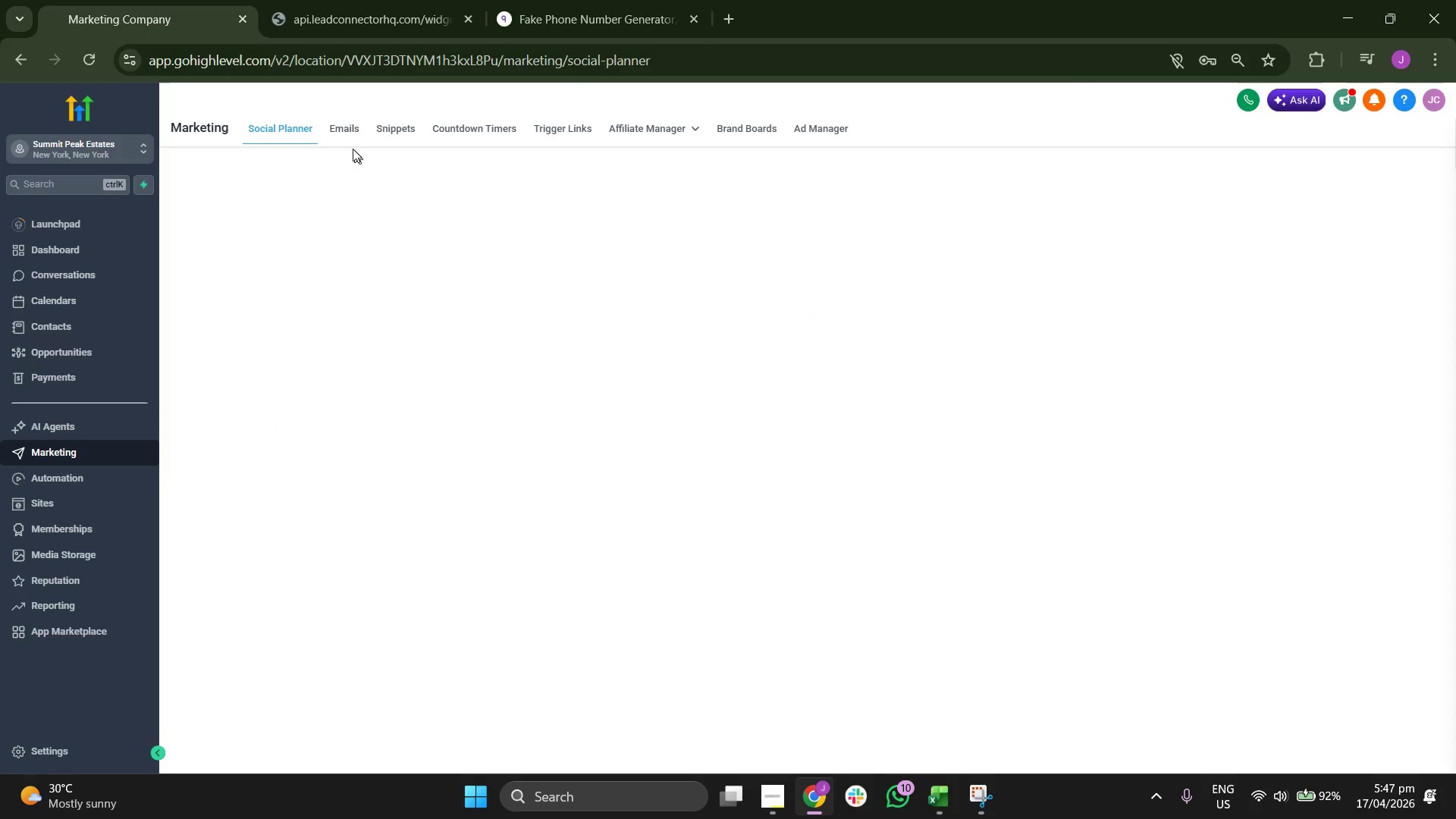 
left_click([347, 130])
 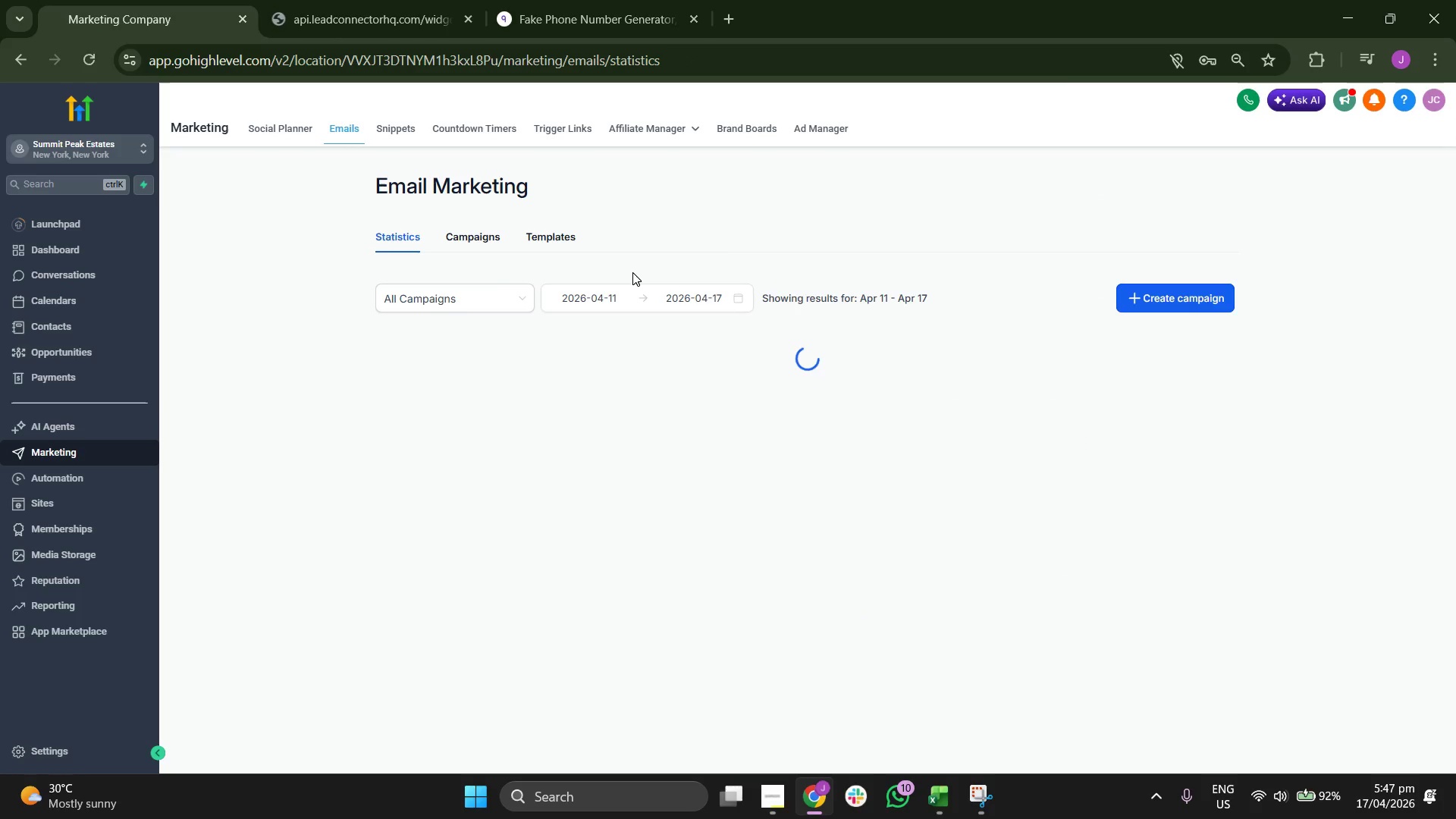 
left_click([536, 233])
 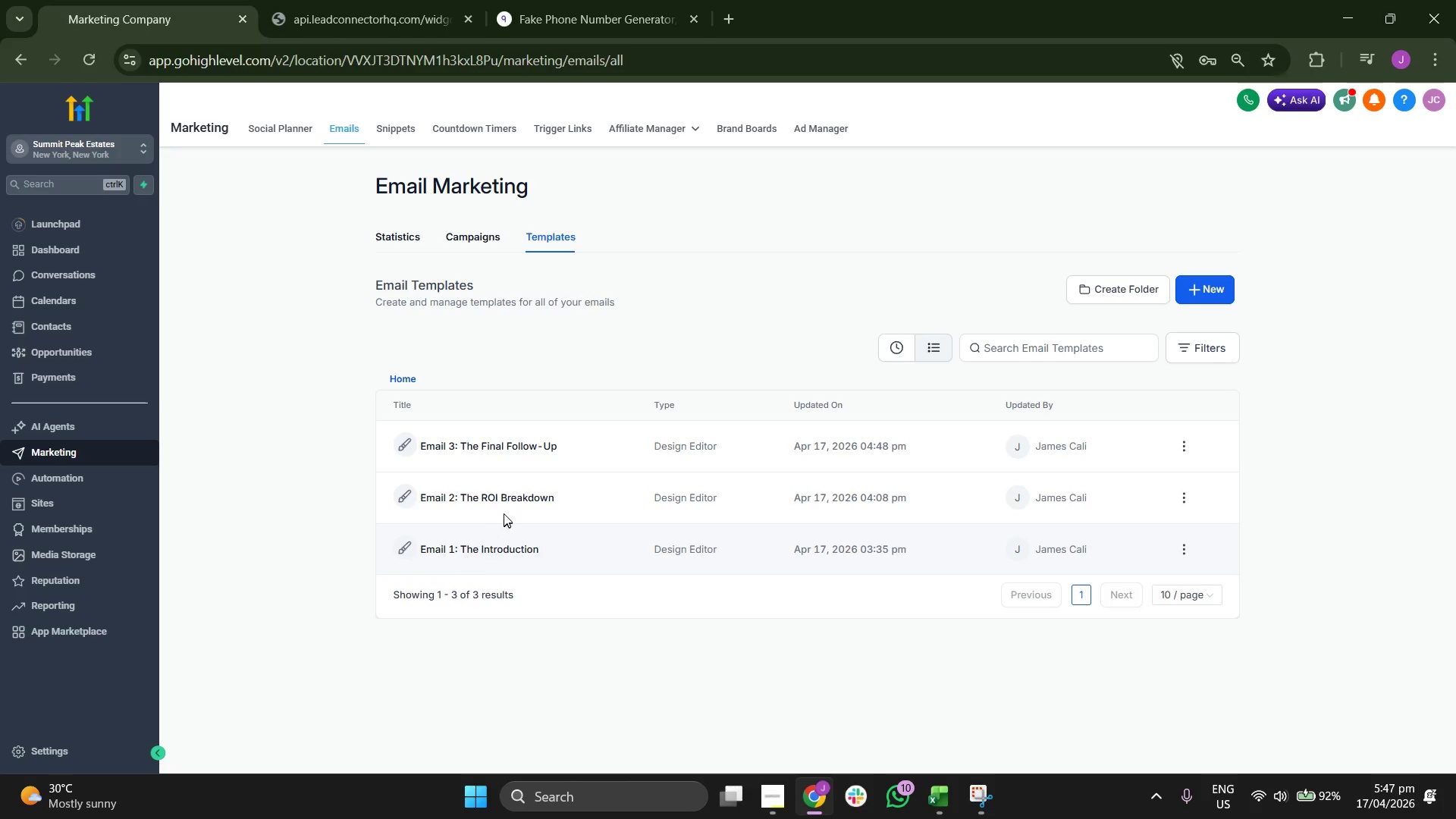 
left_click([497, 545])
 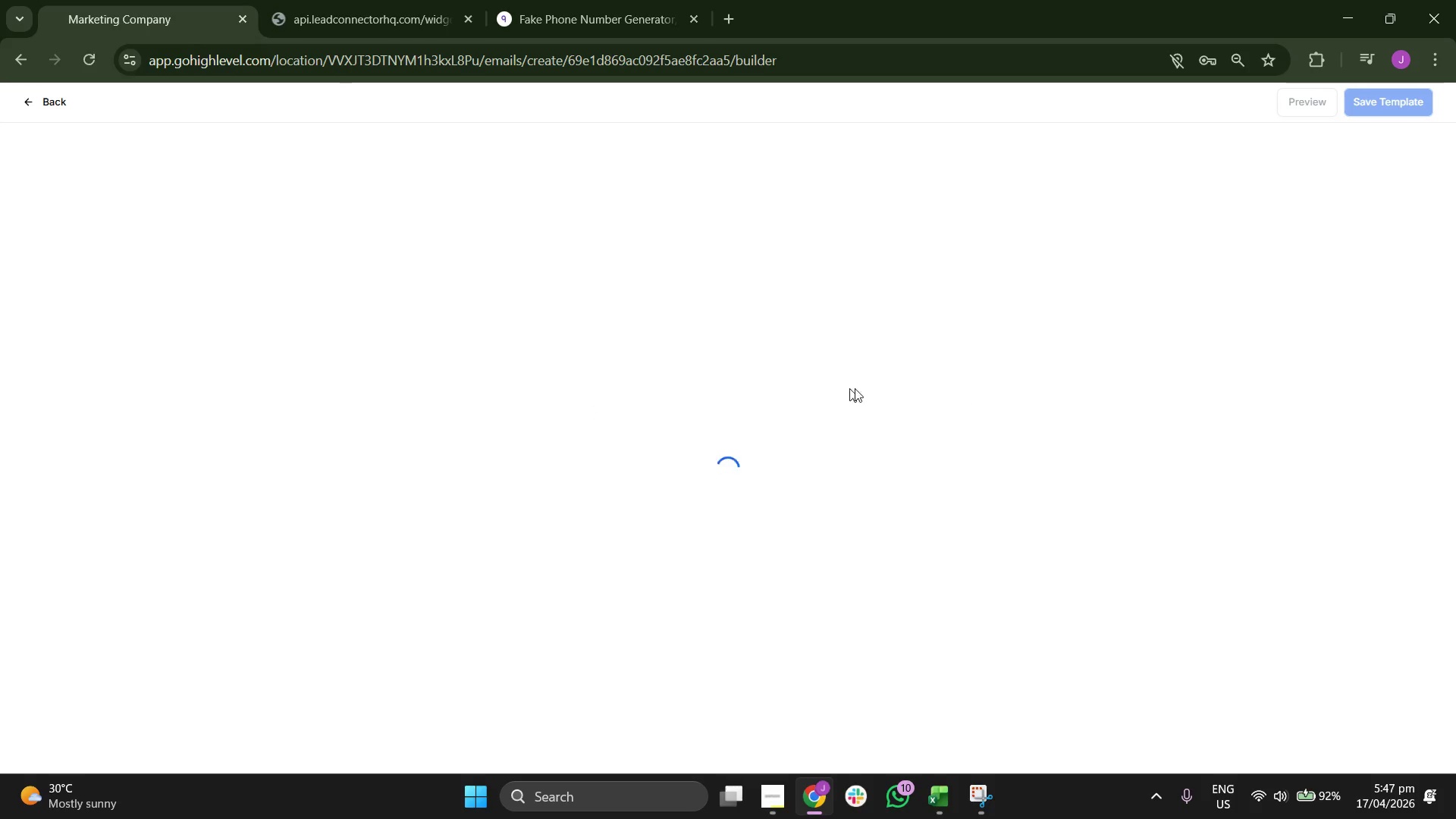 
wait(9.27)
 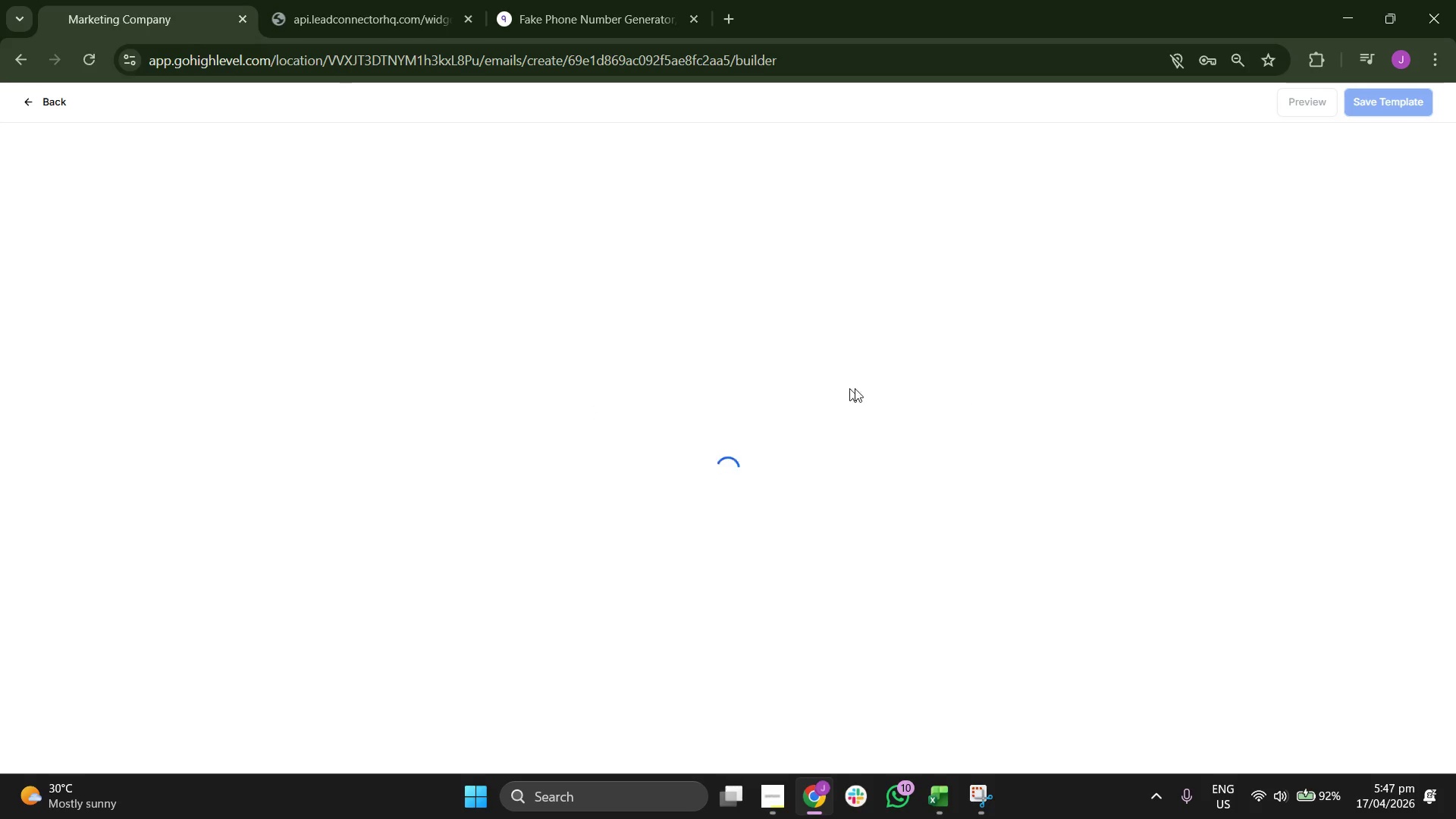 
left_click([60, 87])
 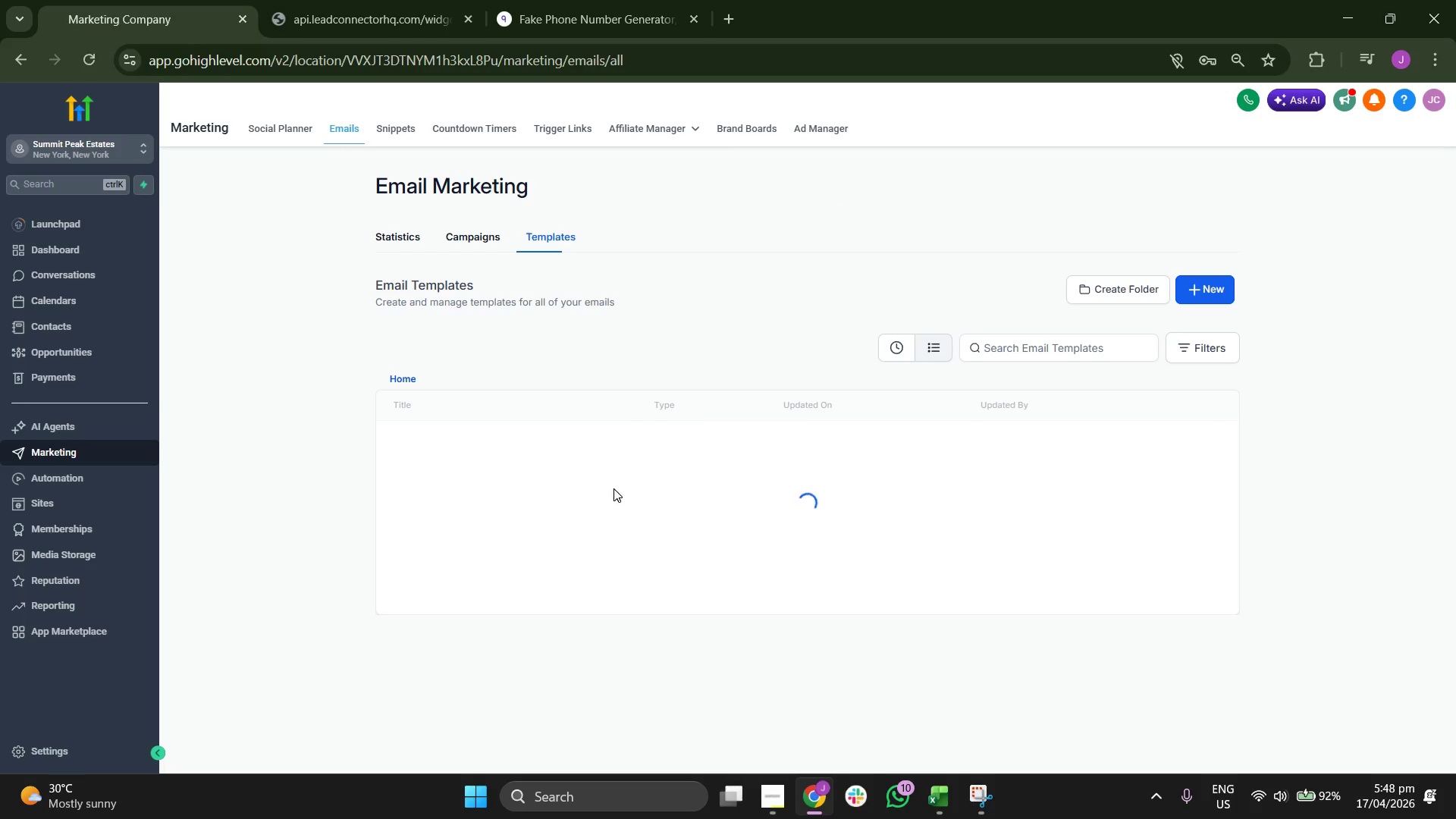 
left_click([498, 494])
 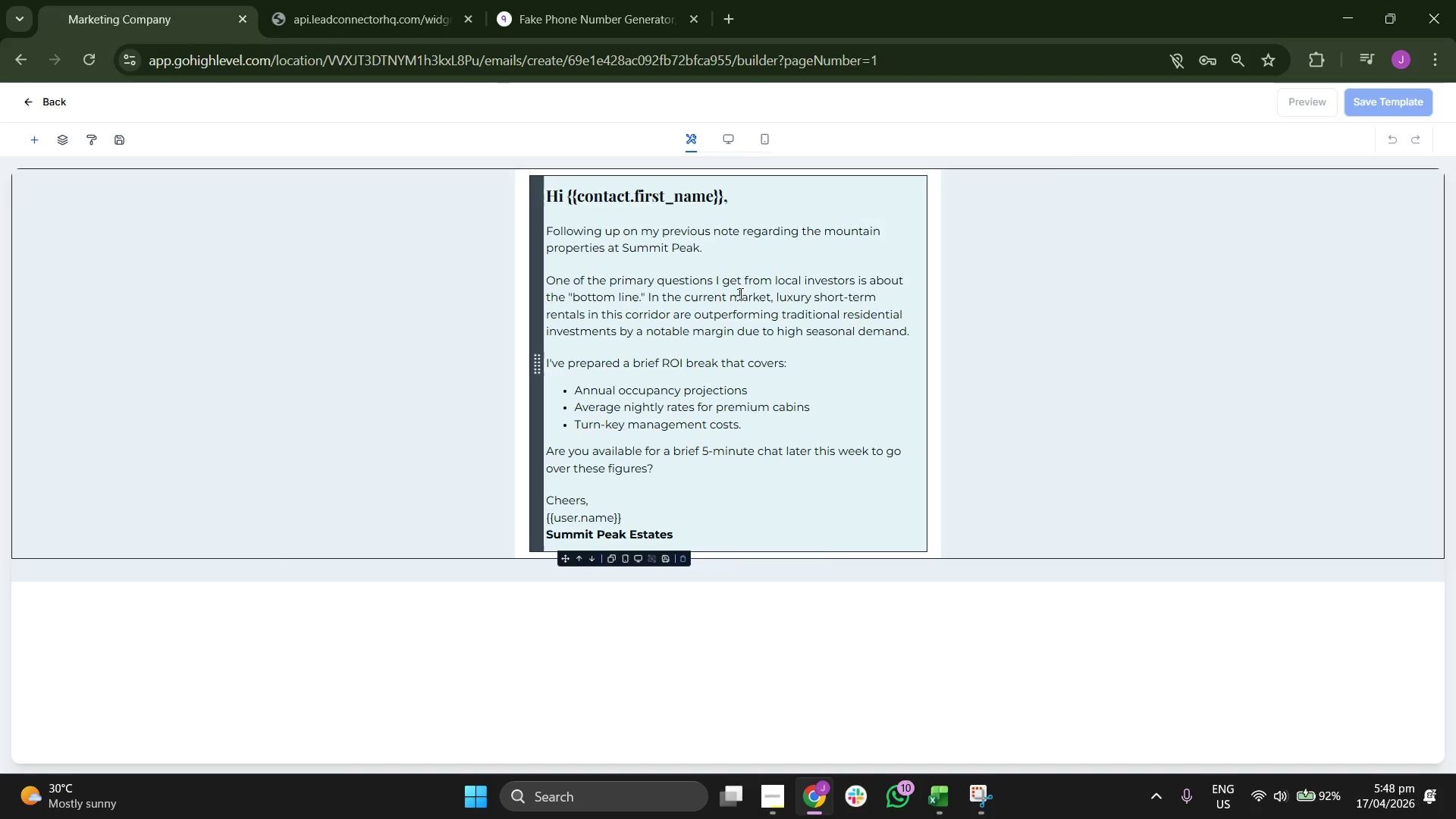 
wait(5.95)
 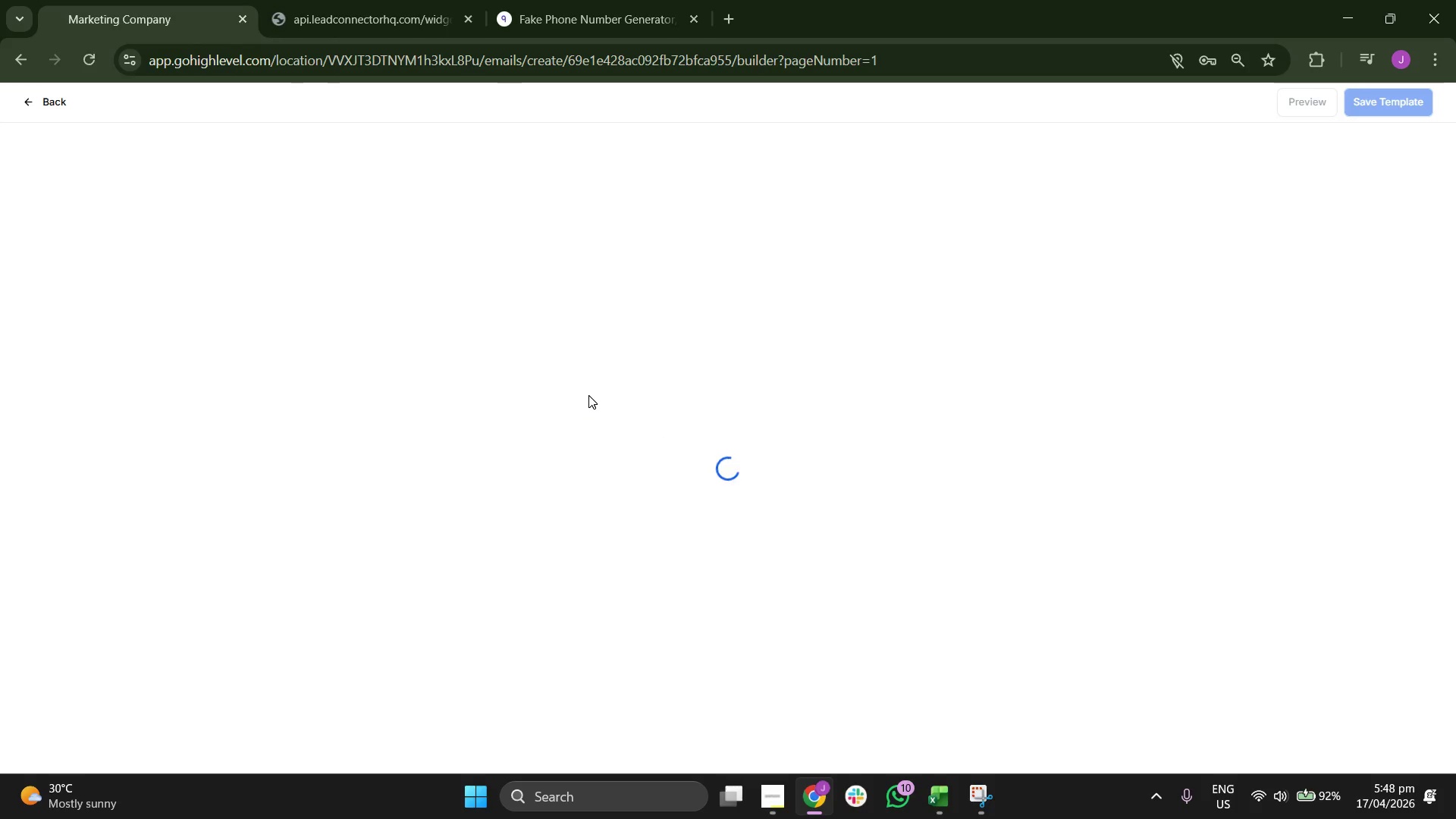 
double_click([745, 104])
 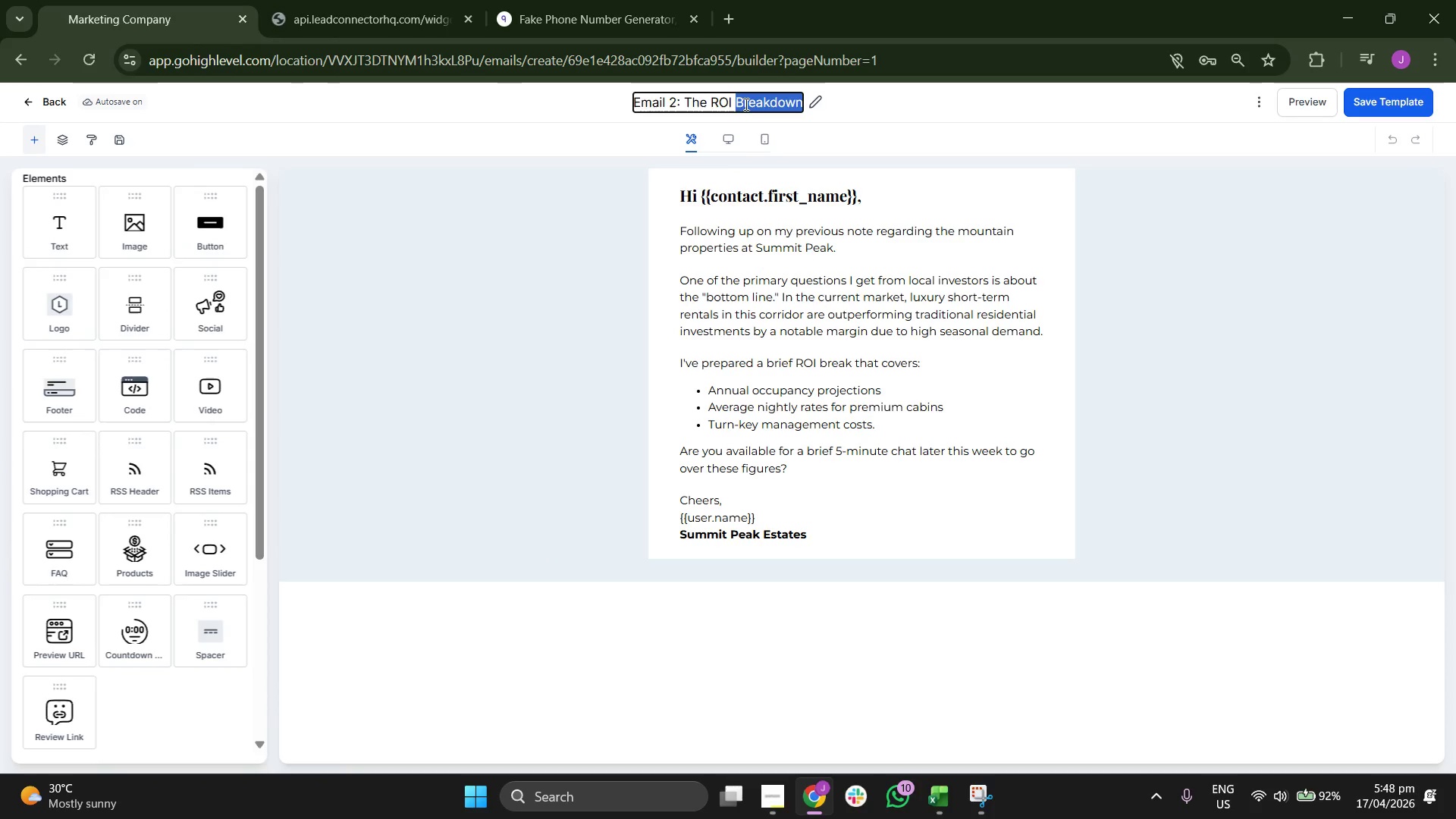 
triple_click([745, 104])
 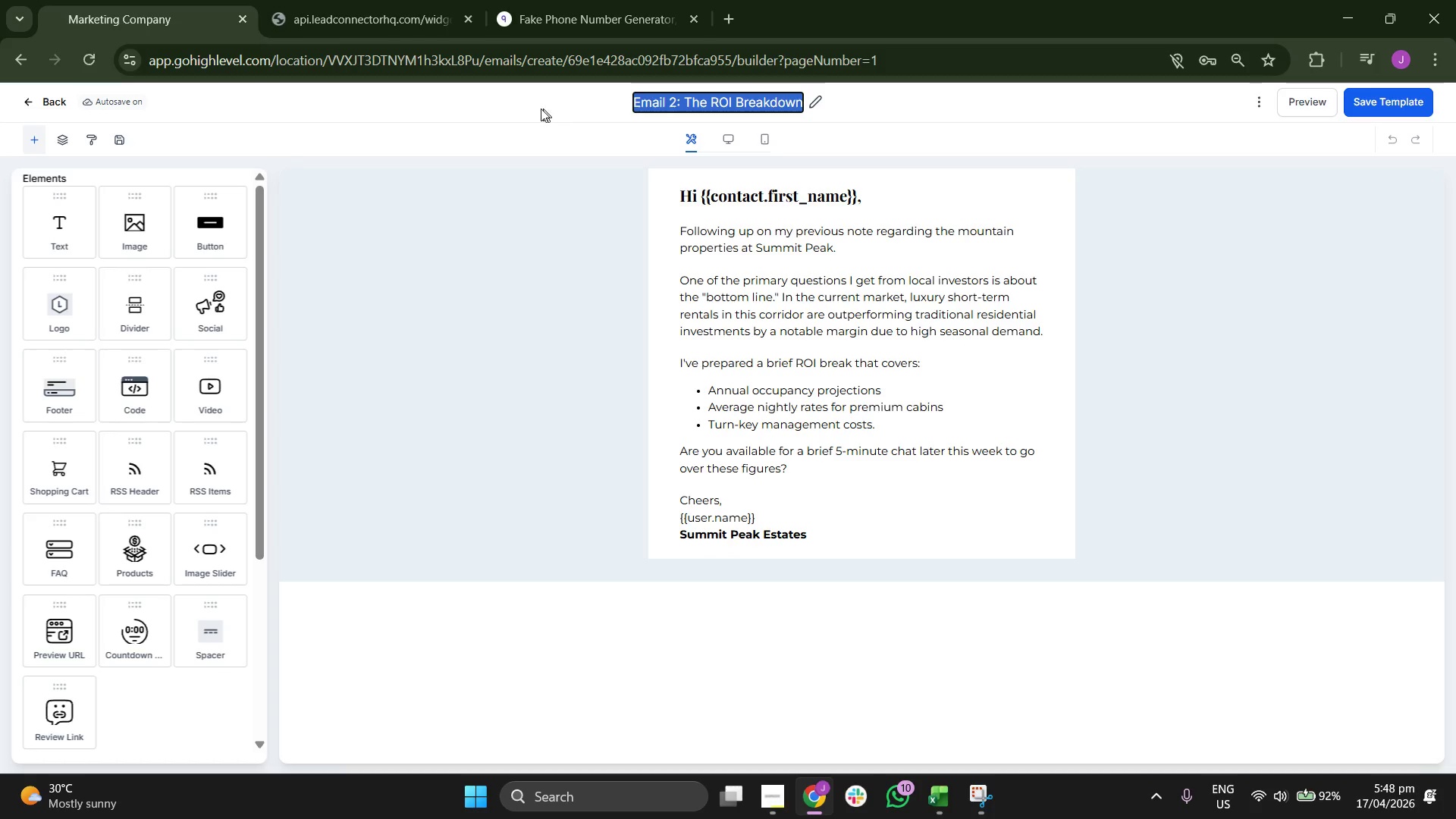 
left_click([539, 108])
 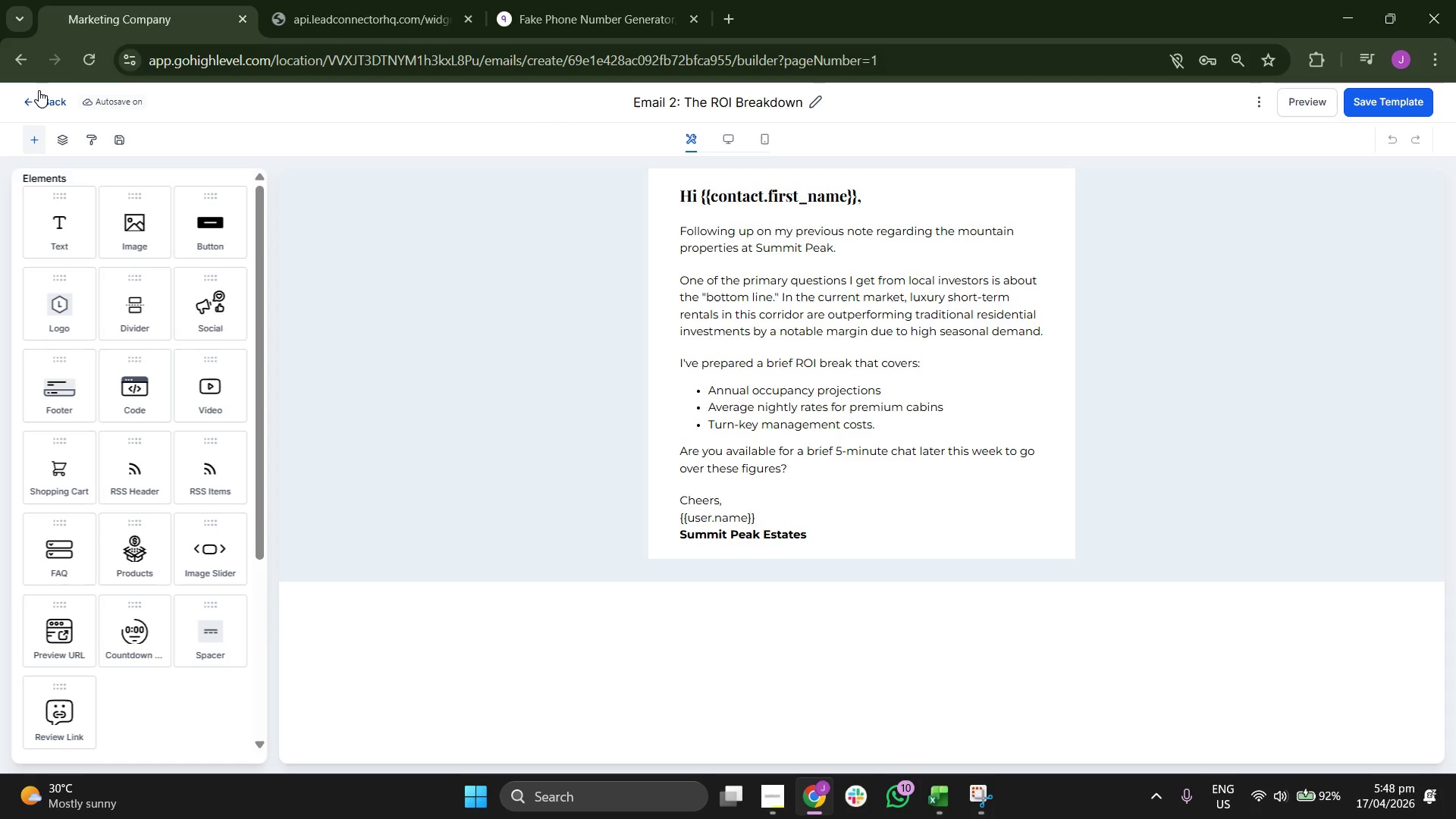 
left_click([43, 98])
 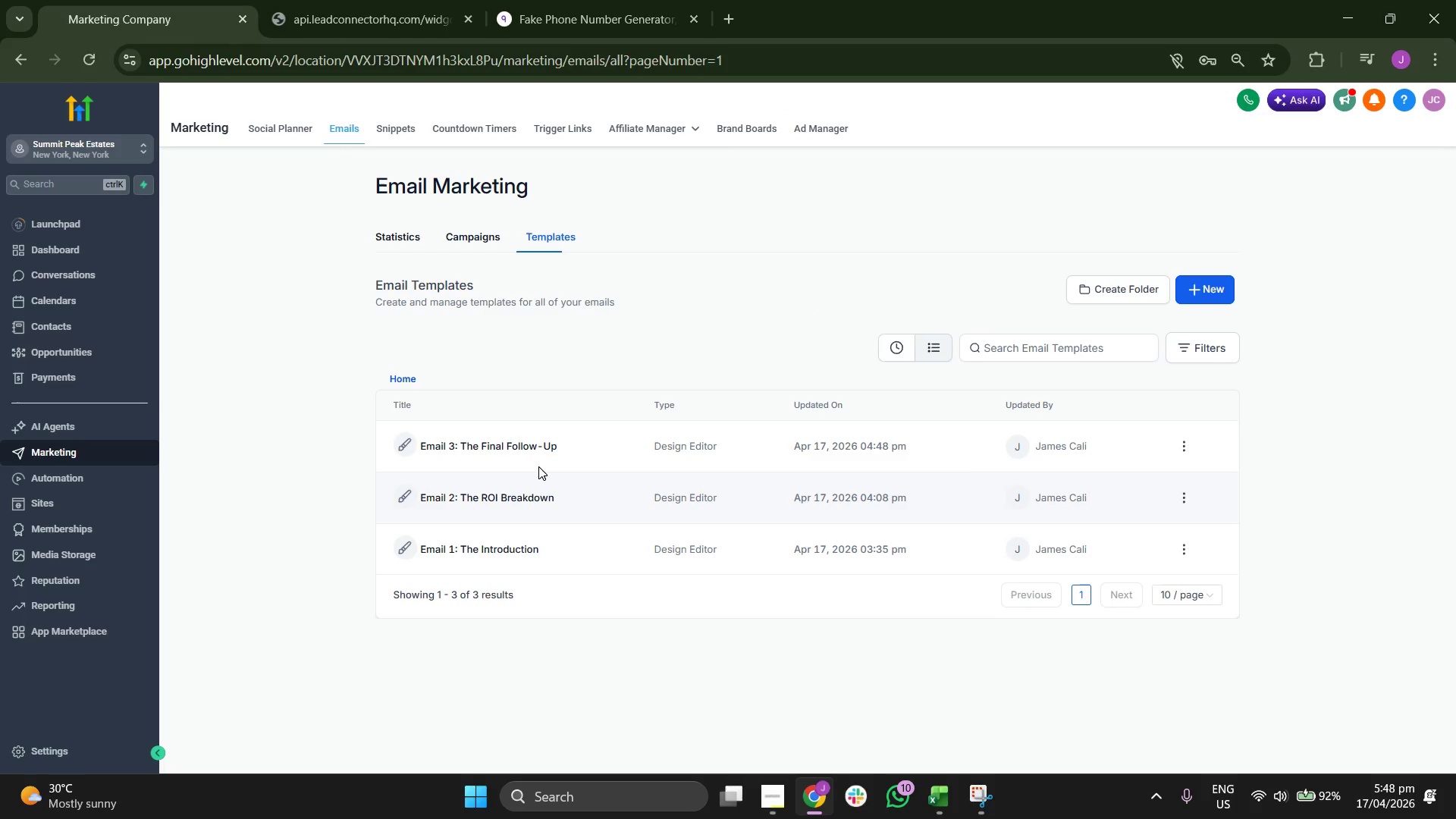 
left_click([500, 448])
 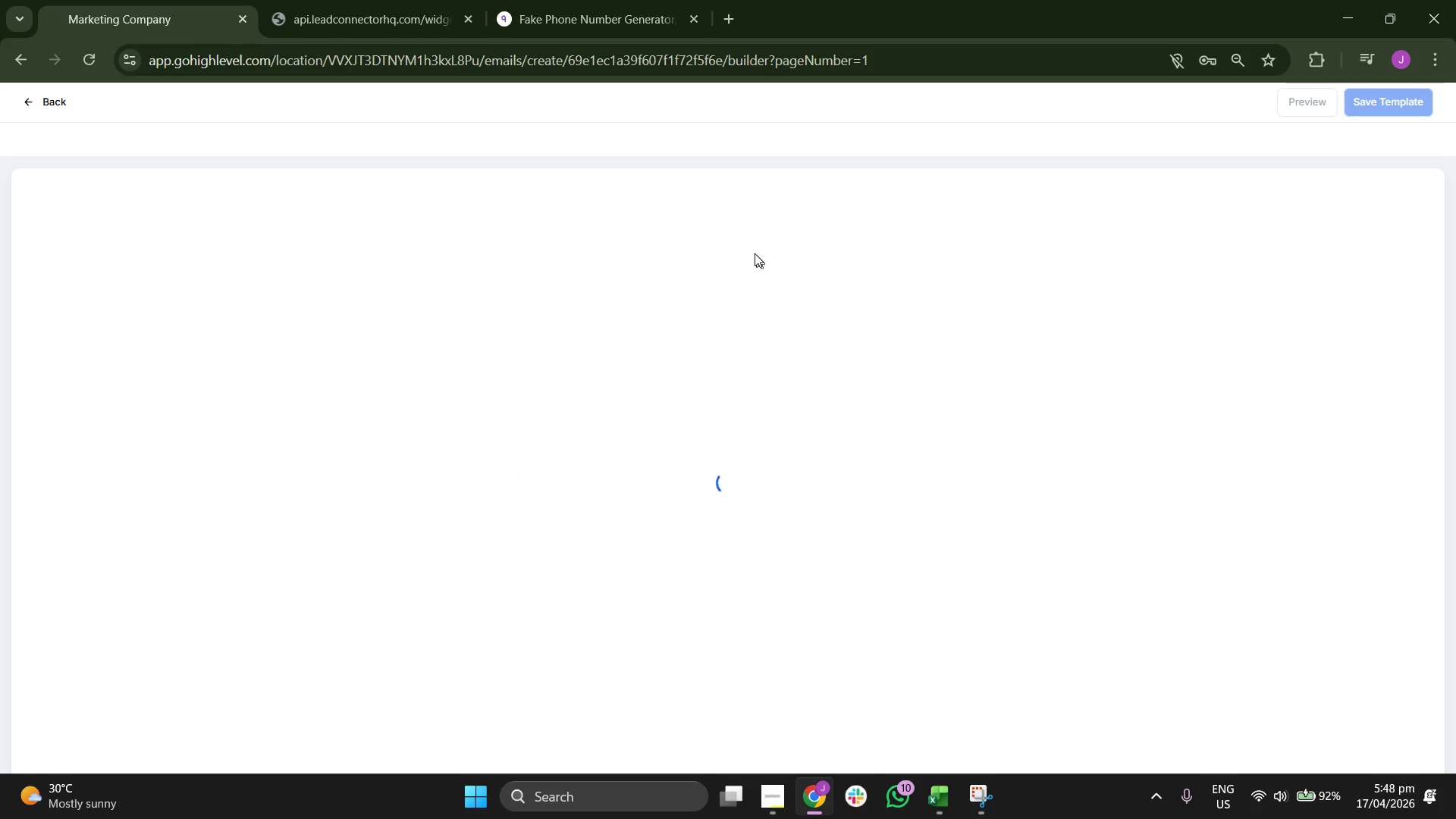 
wait(5.75)
 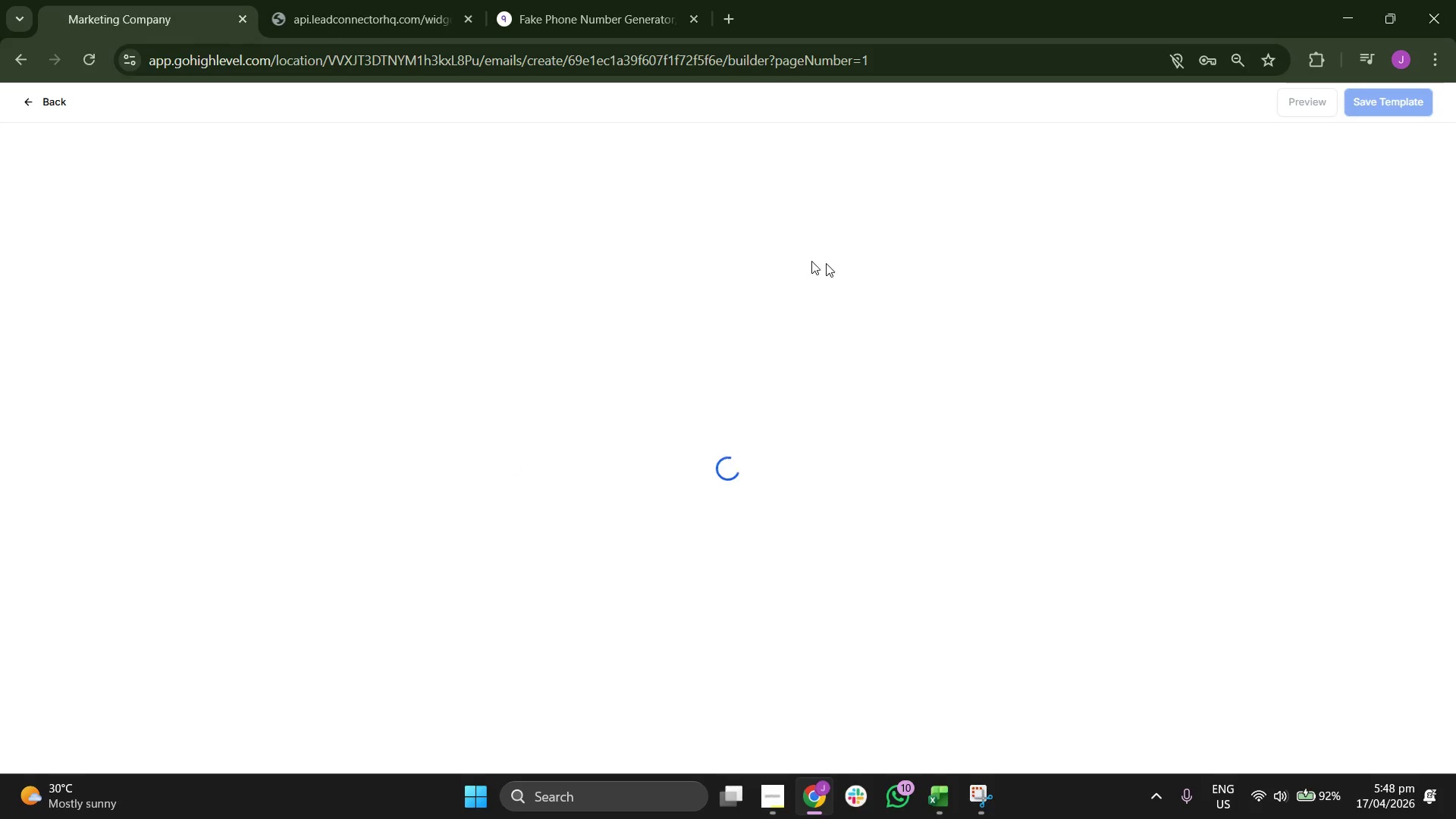 
double_click([745, 102])
 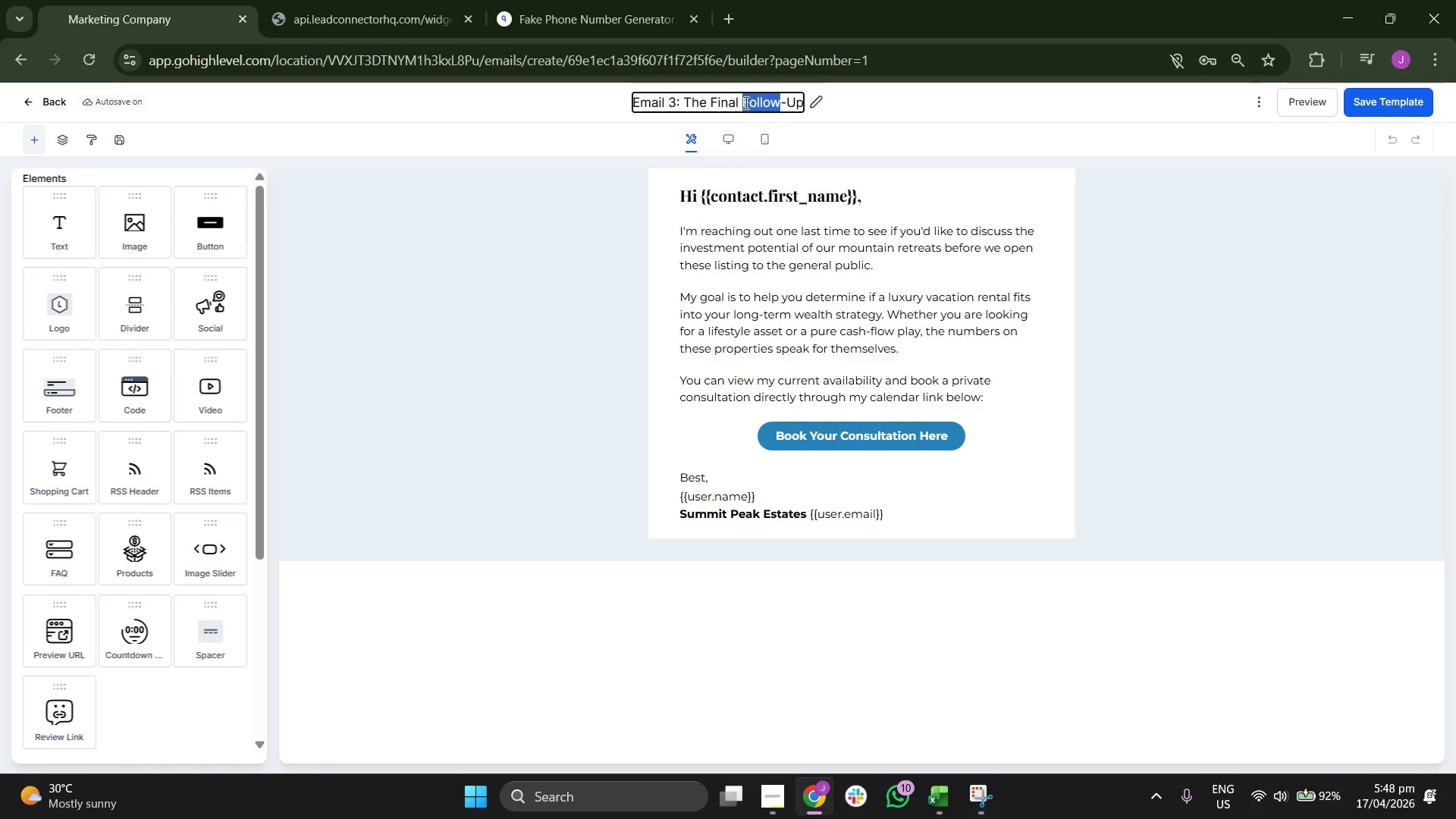 
triple_click([745, 102])
 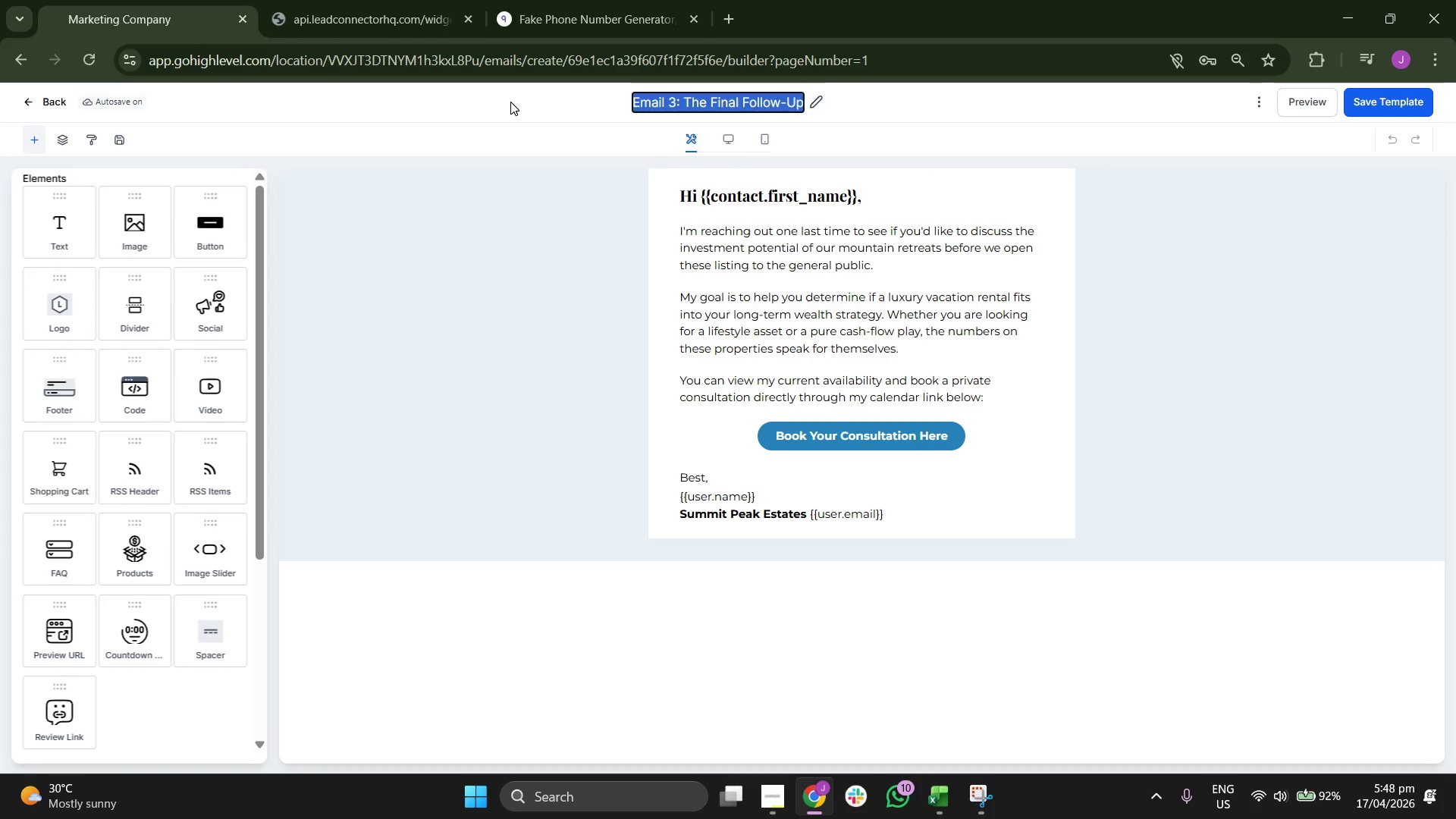 
left_click([510, 102])
 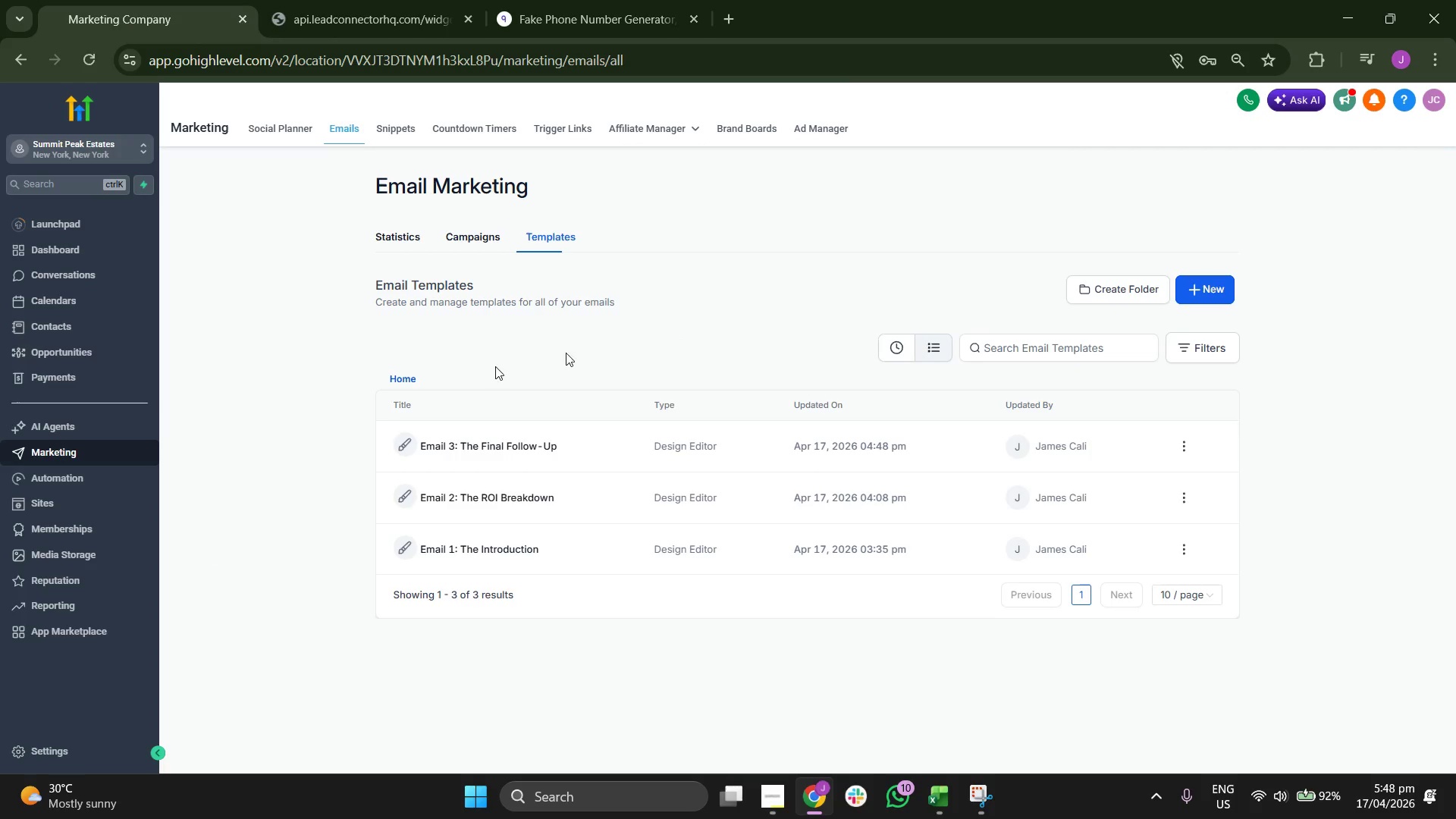 
wait(5.58)
 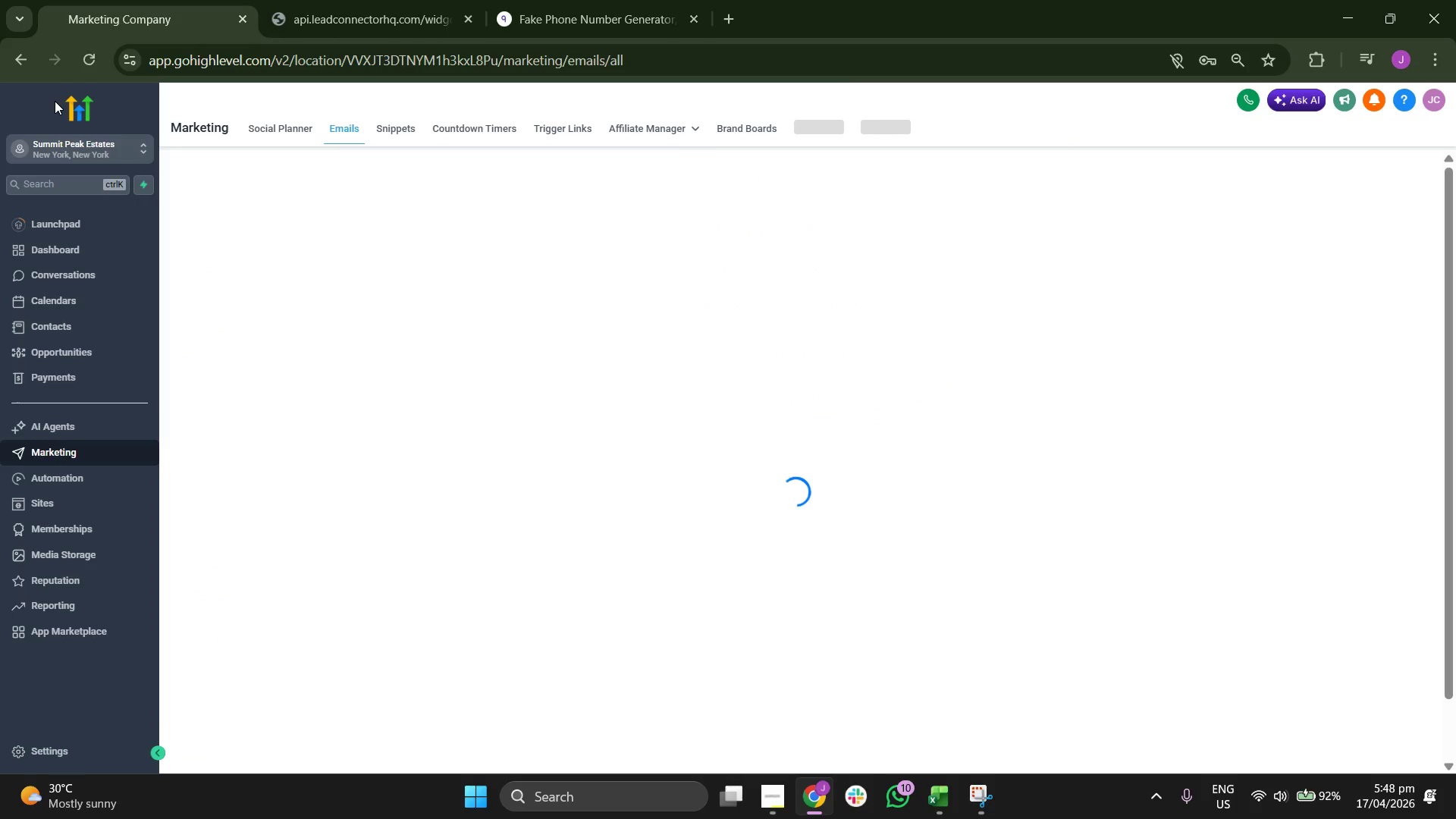 
left_click([83, 479])
 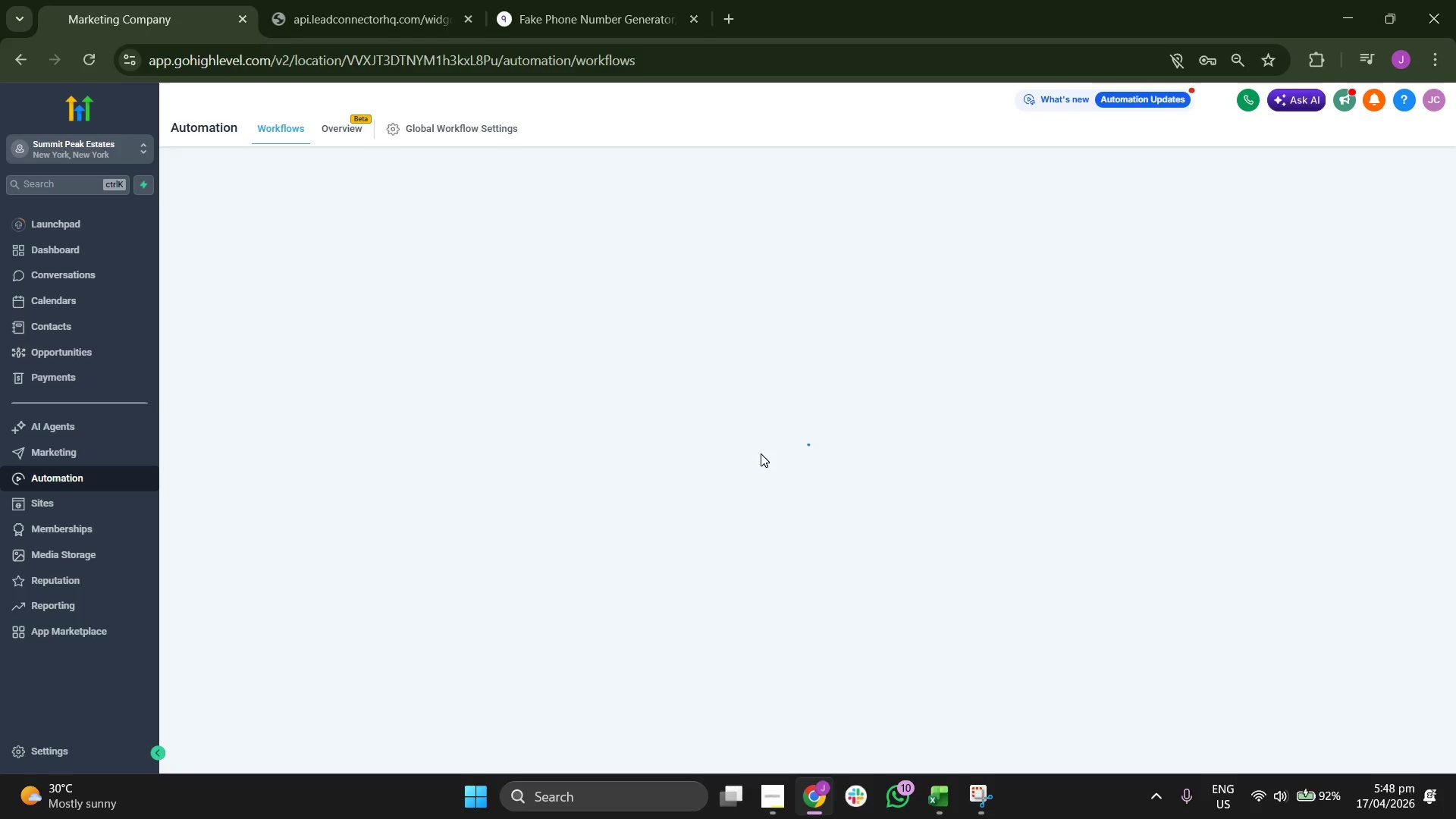 
wait(8.83)
 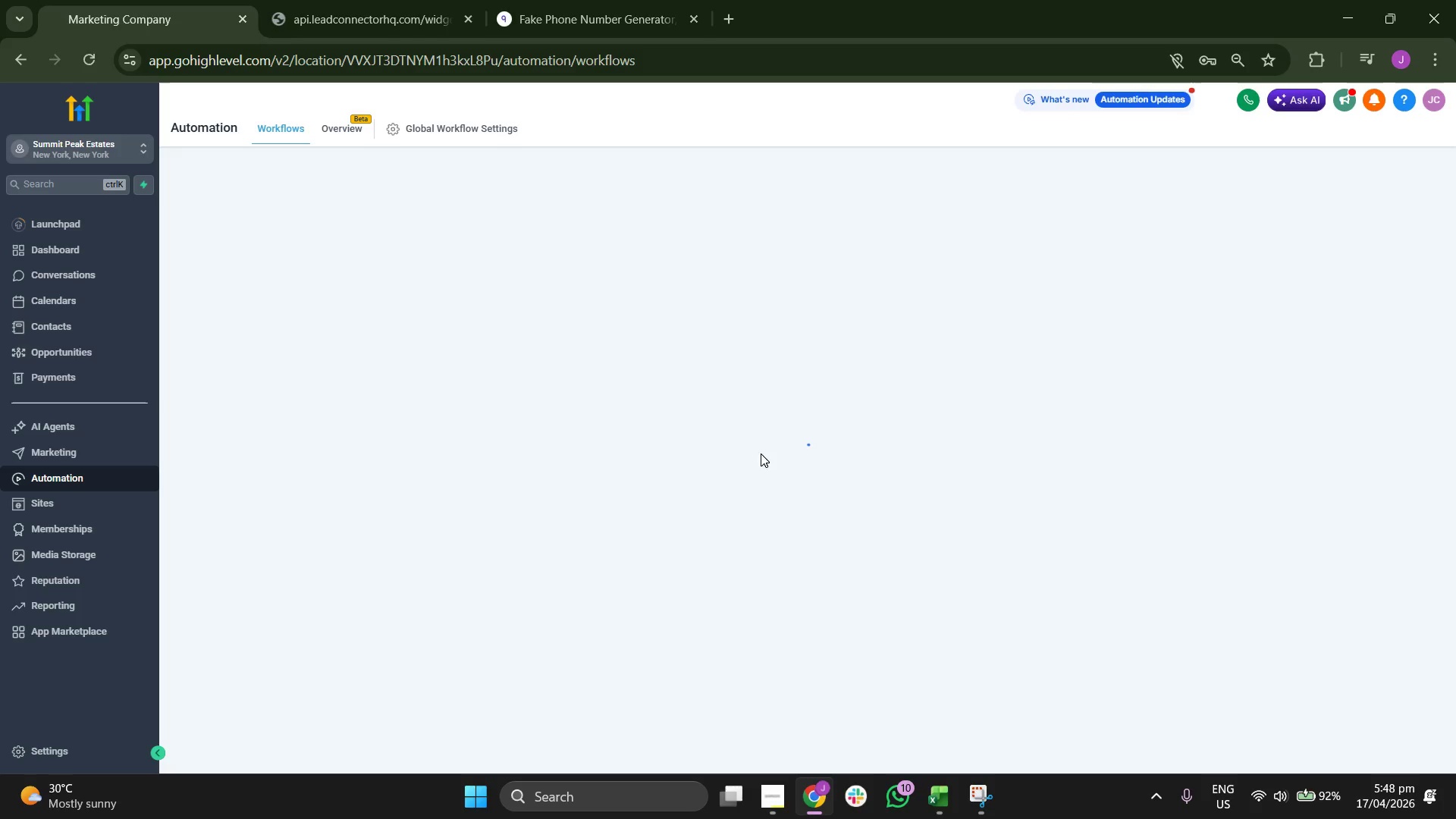 
left_click([625, 32])
 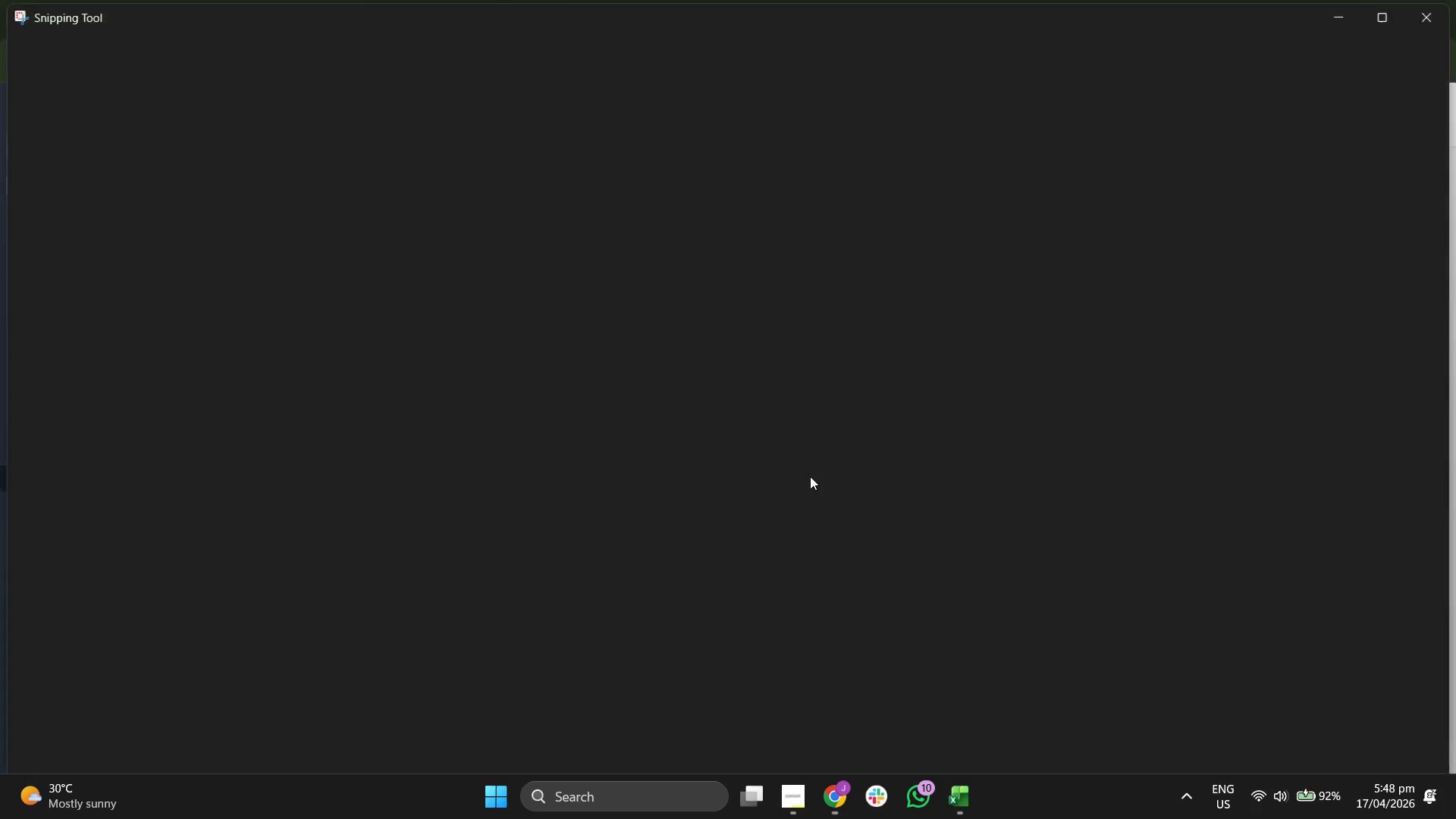 
left_click([1335, 7])
 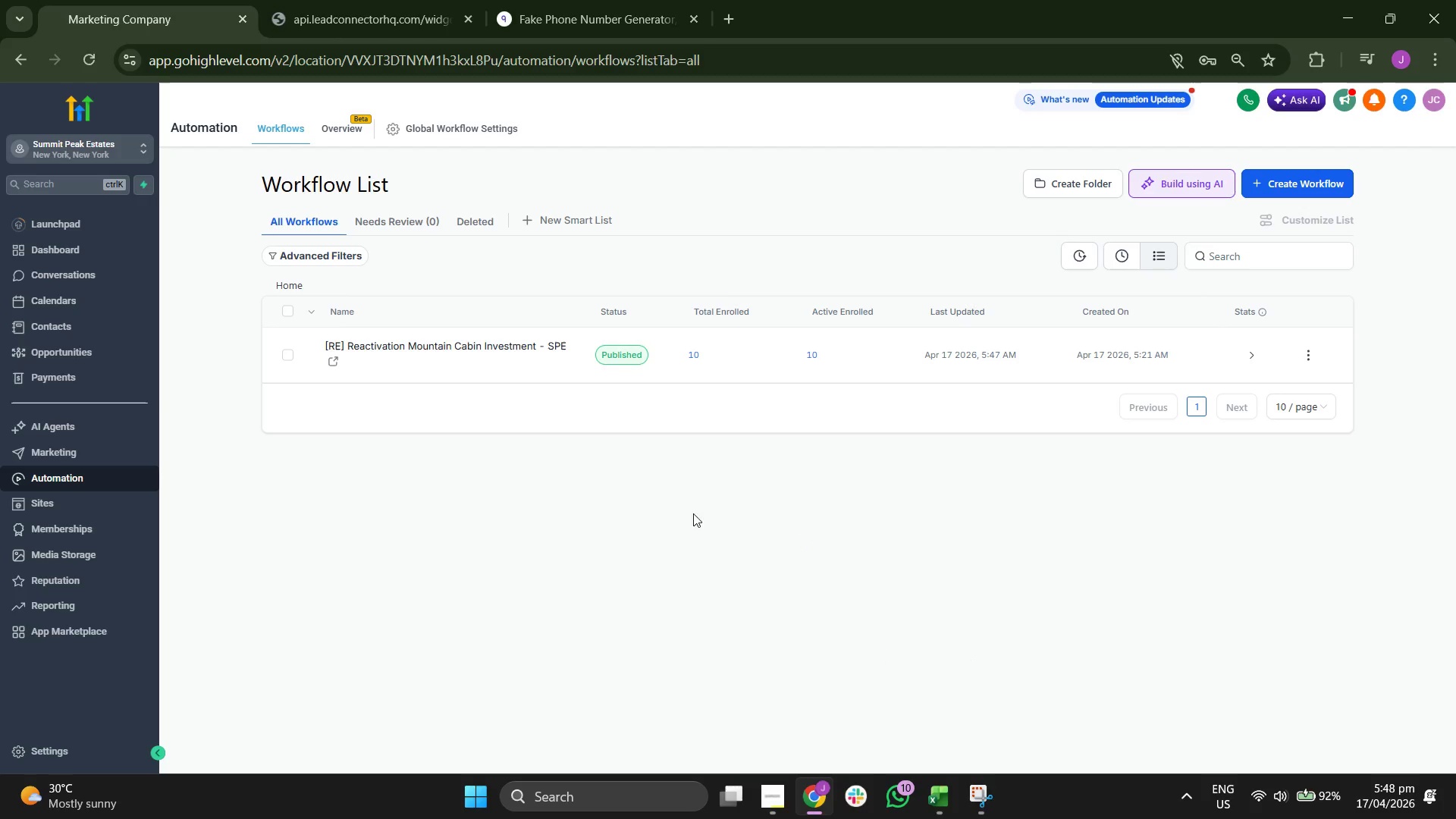 
wait(6.56)
 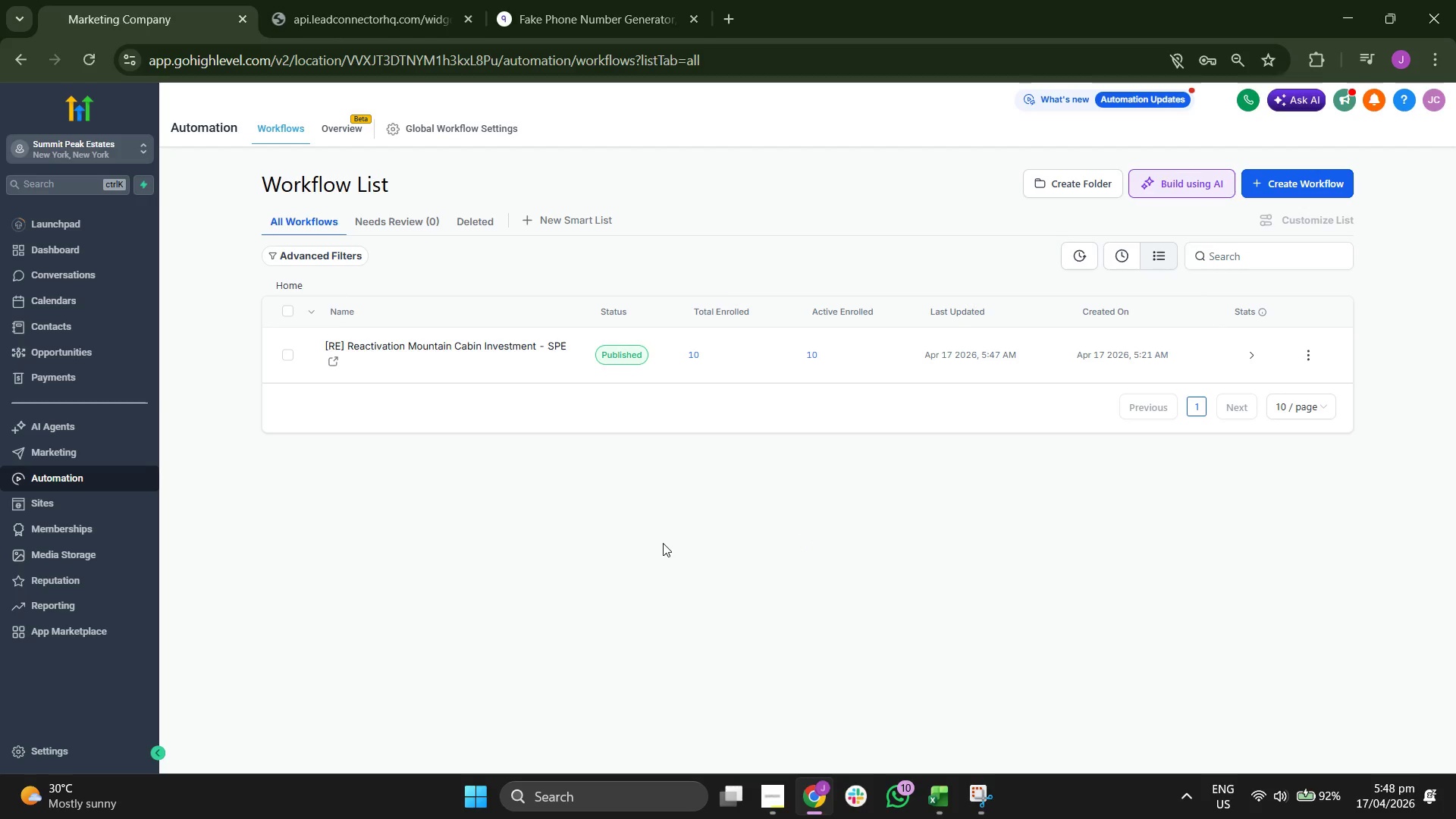 
left_click([765, 783])